 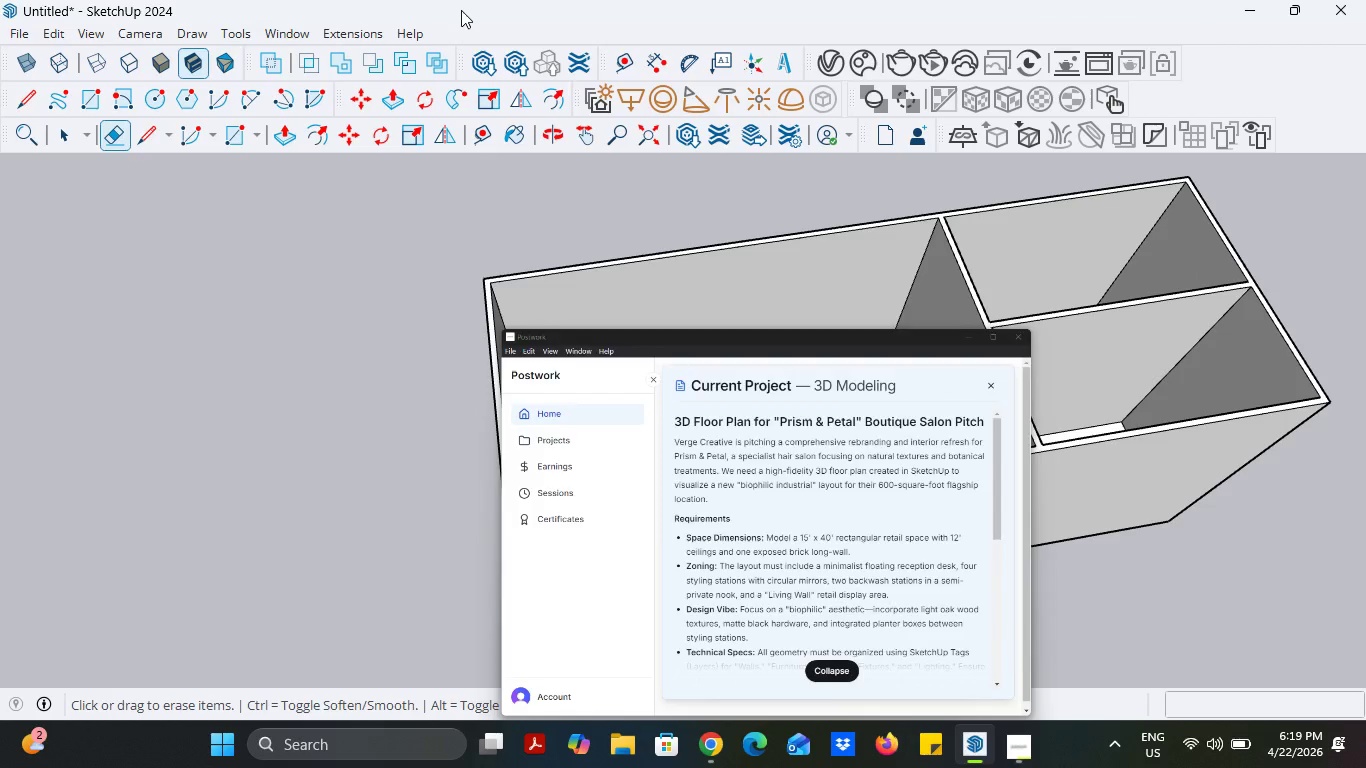 
left_click([332, 26])
 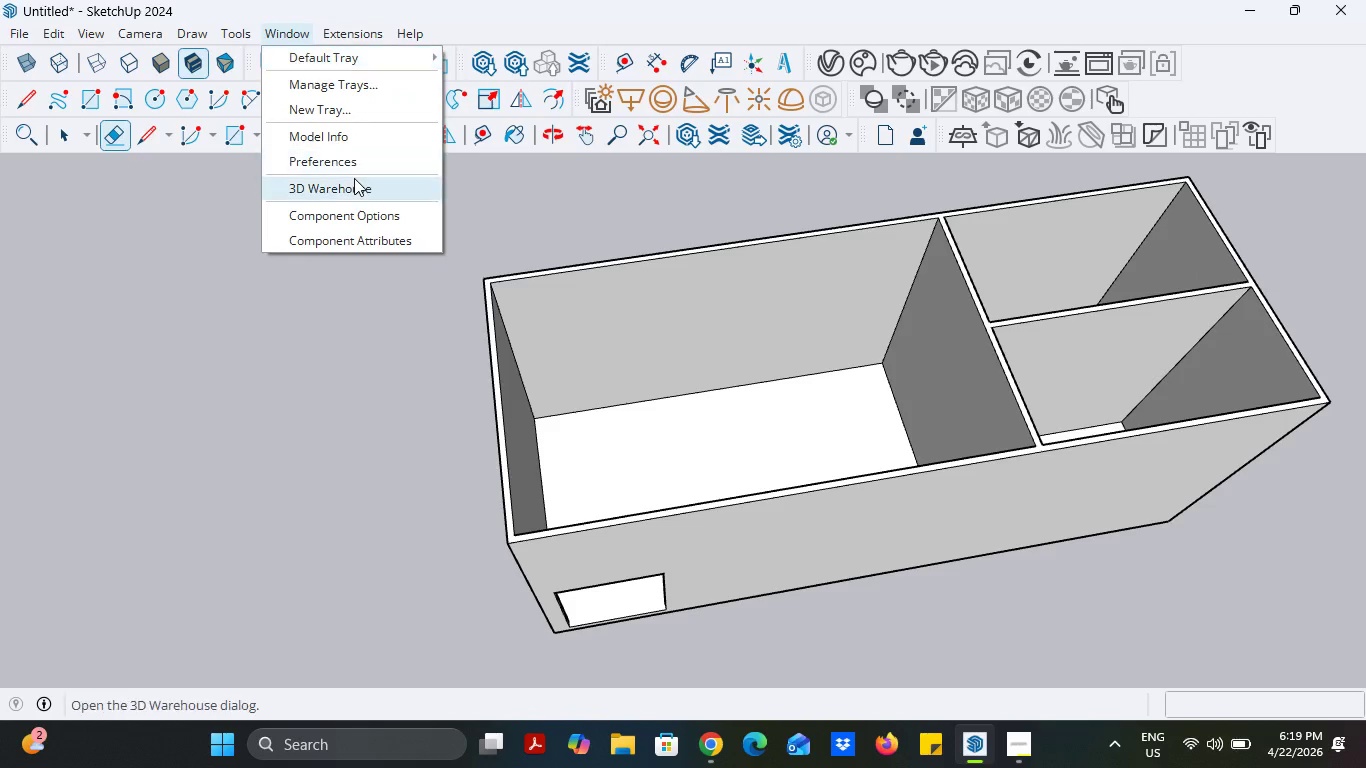 
left_click([352, 196])
 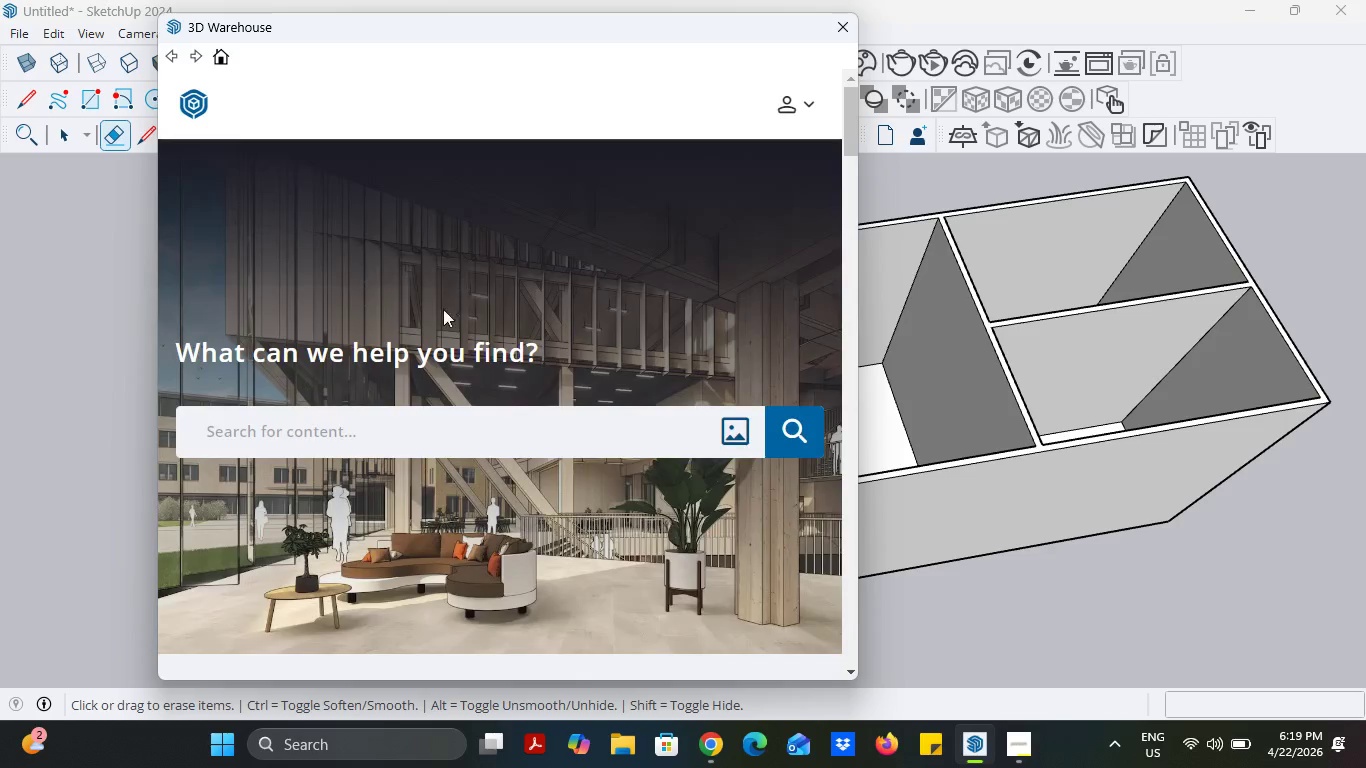 
wait(6.3)
 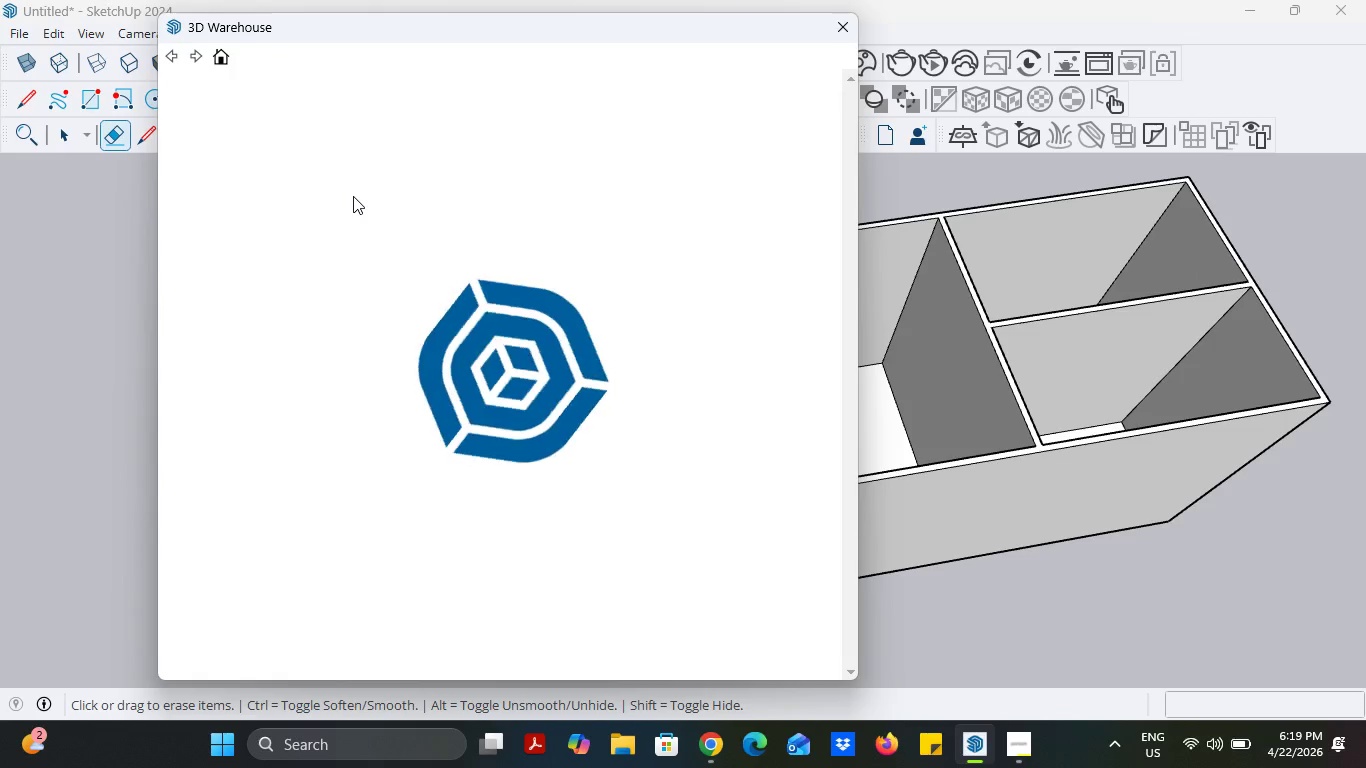 
type(hloatingfloating reception desk)
 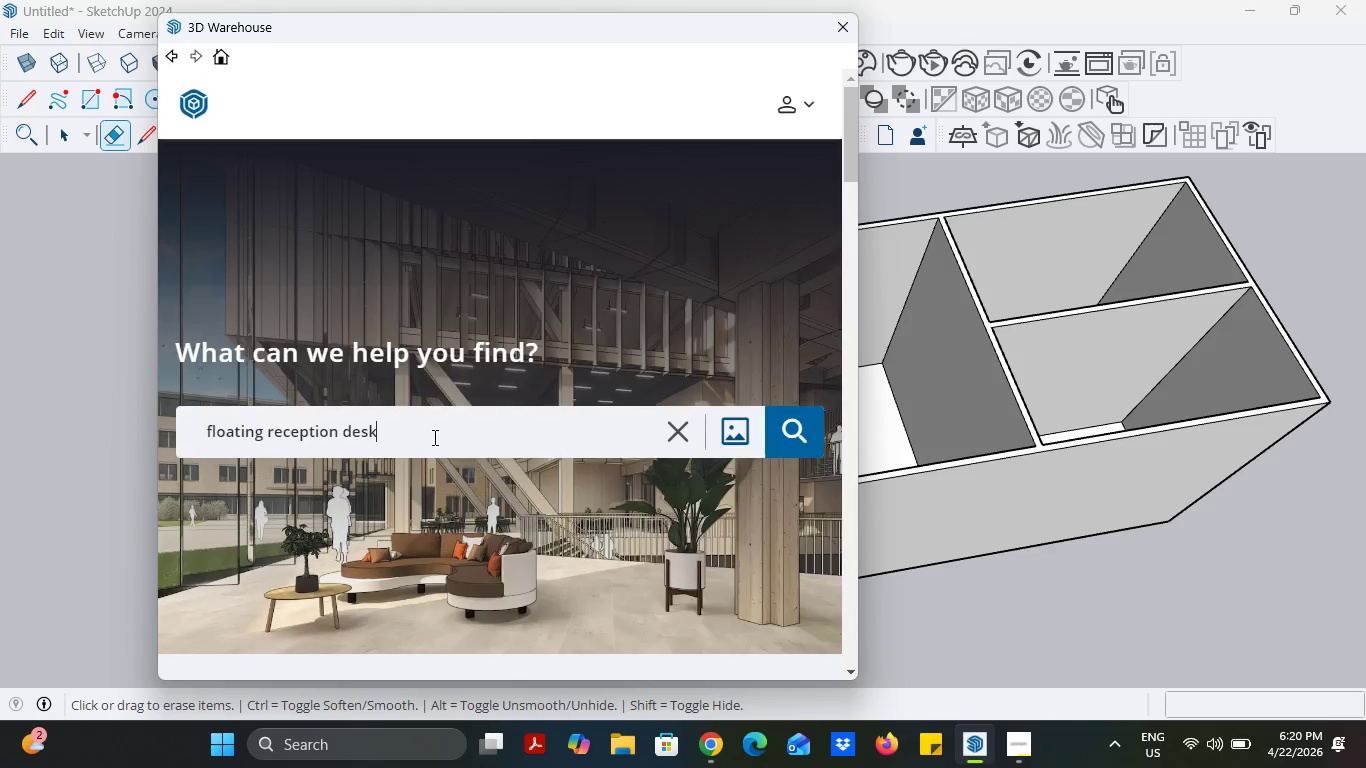 
hold_key(key=Backspace, duration=1.25)
 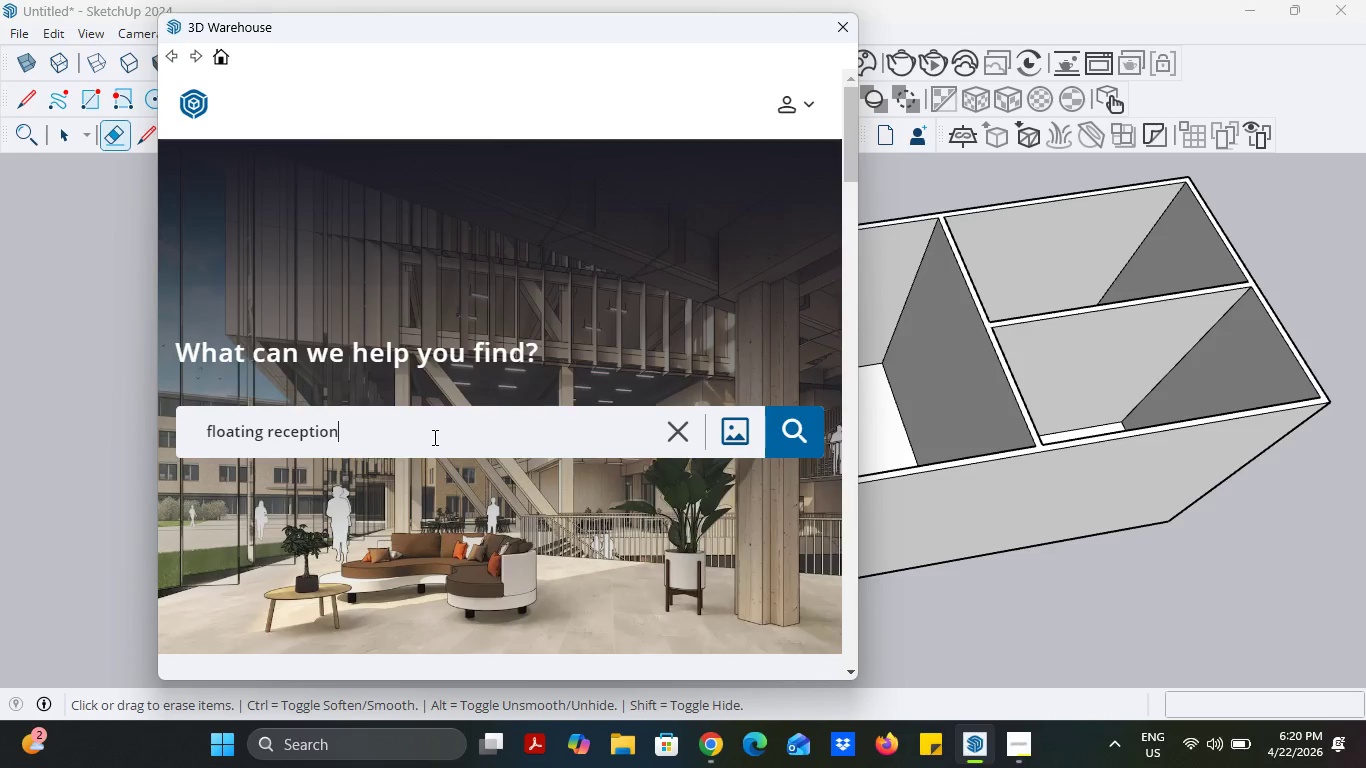 
key(Enter)
 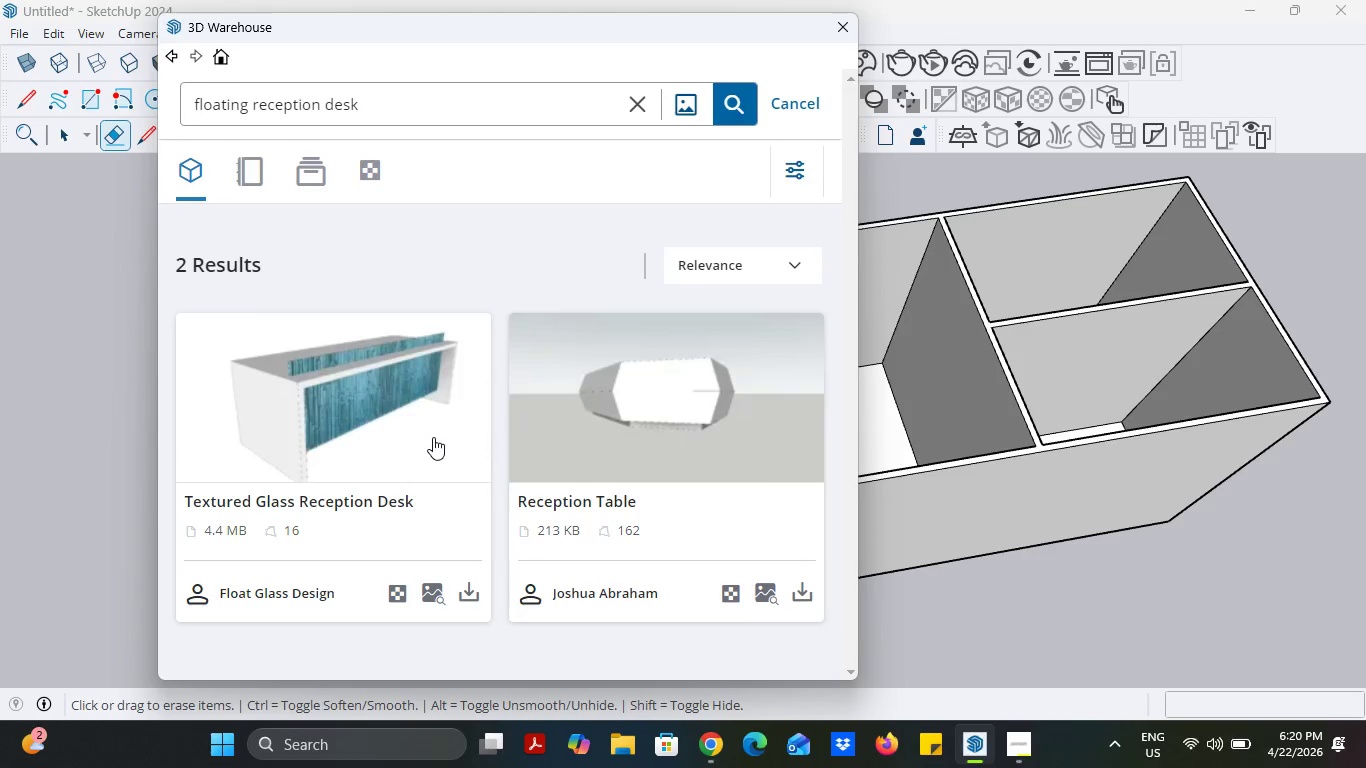 
scroll: coordinate [417, 464], scroll_direction: none, amount: 0.0
 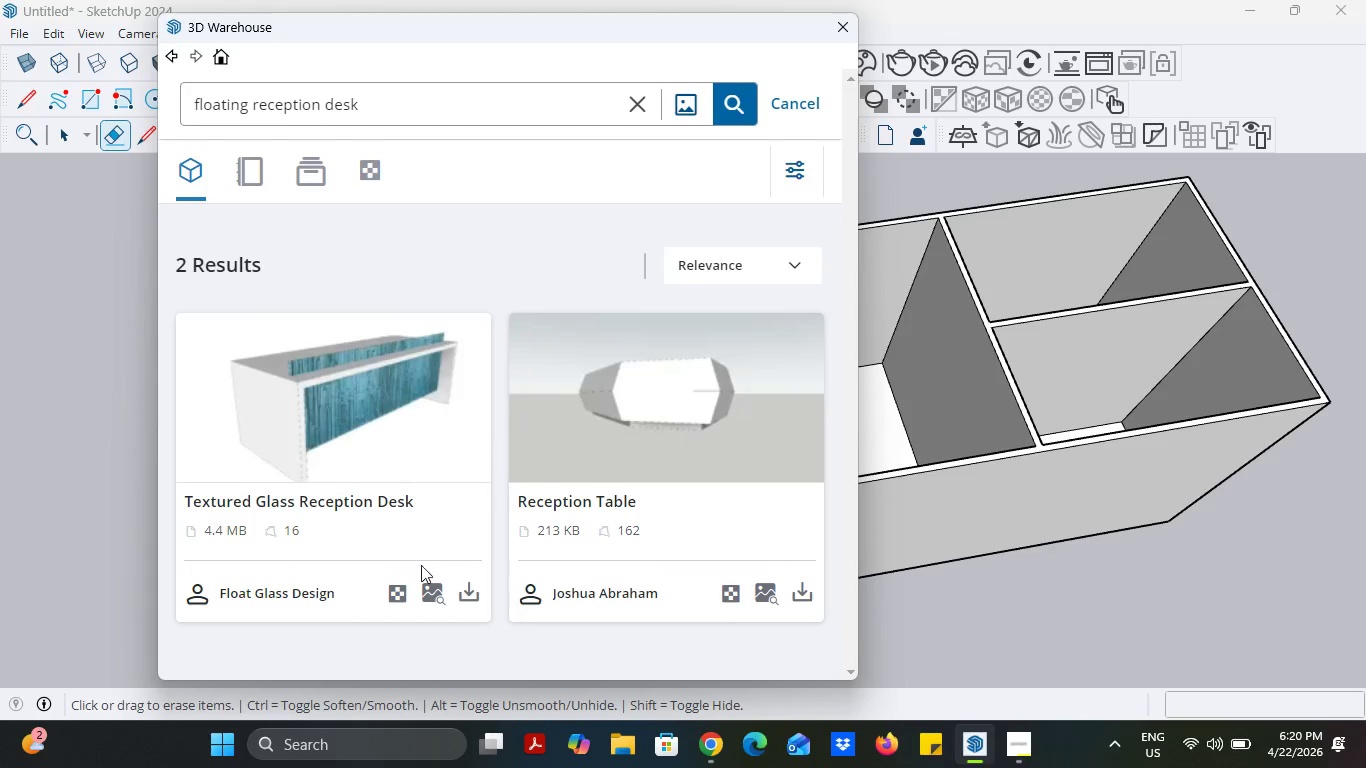 
left_click([422, 589])
 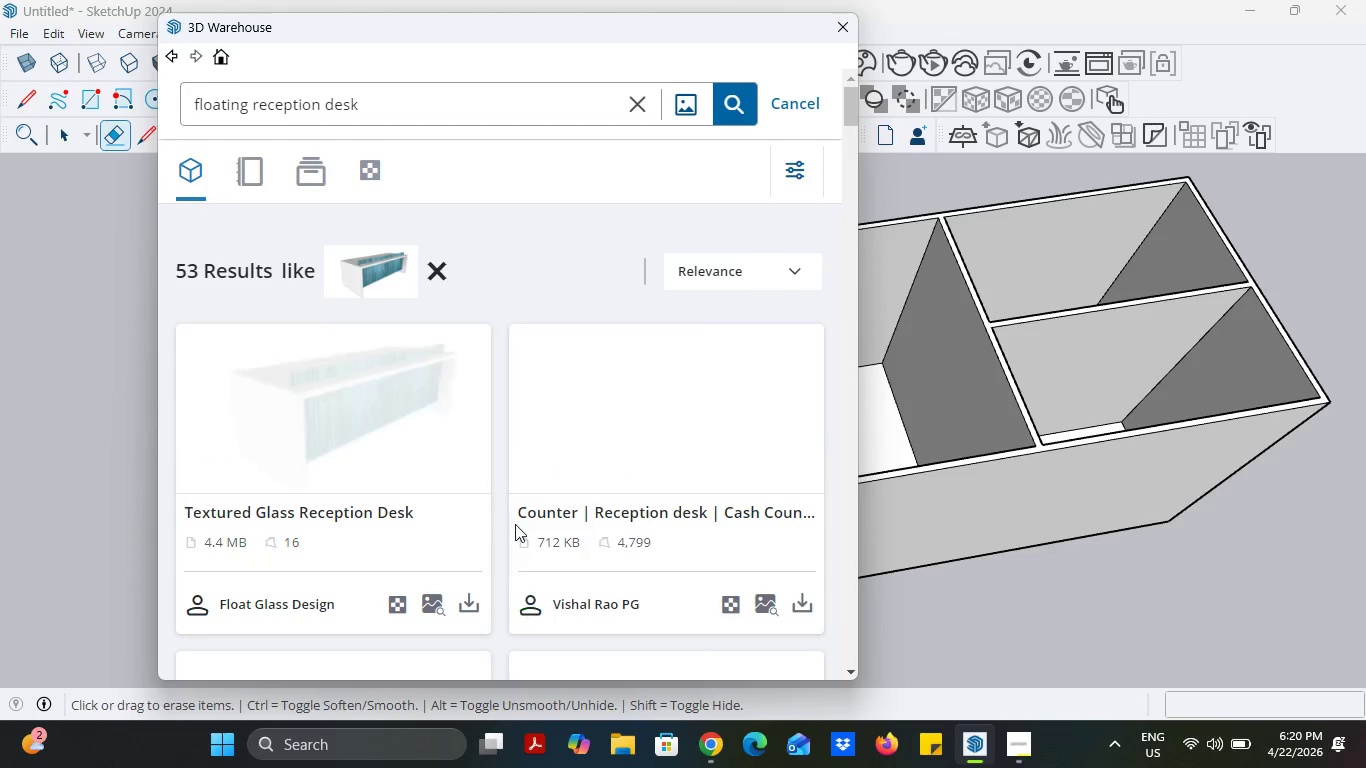 
scroll: coordinate [543, 515], scroll_direction: down, amount: 15.0
 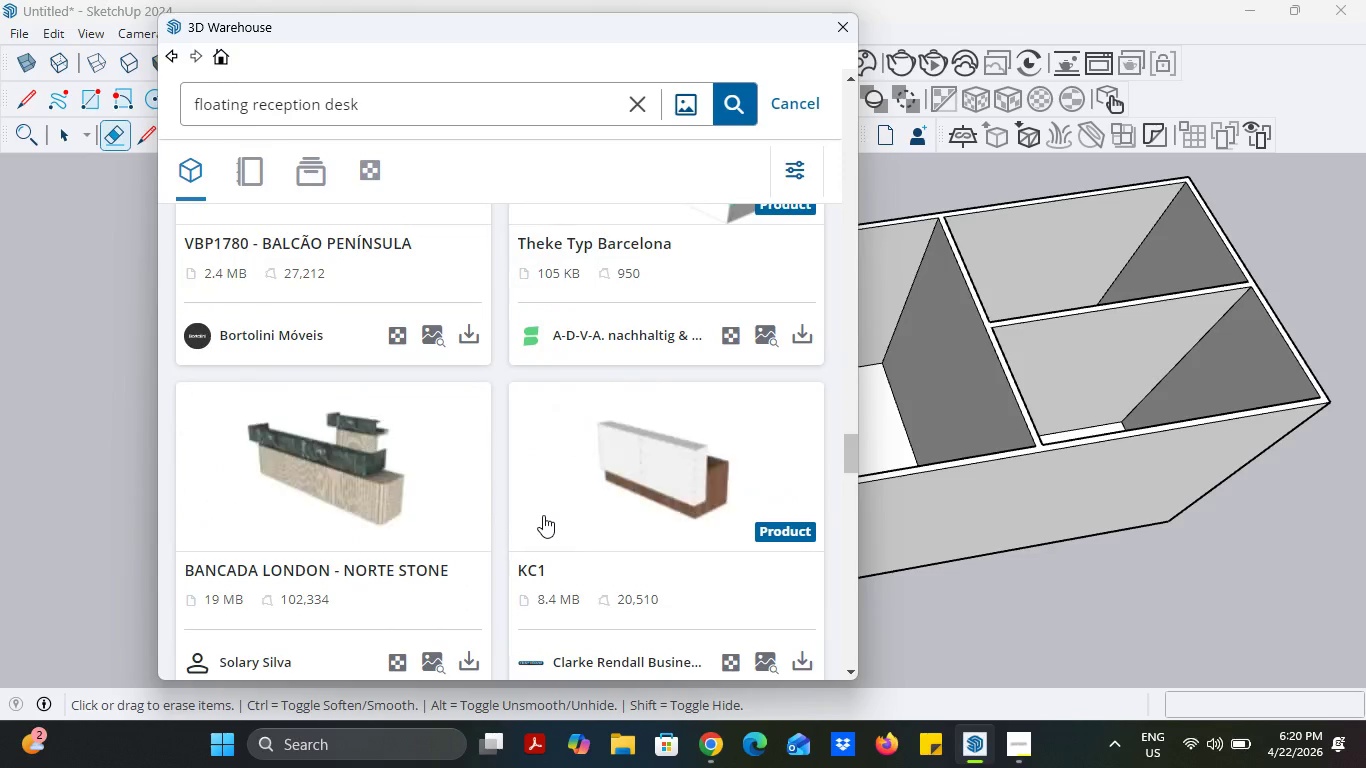 
scroll: coordinate [539, 515], scroll_direction: down, amount: 11.0
 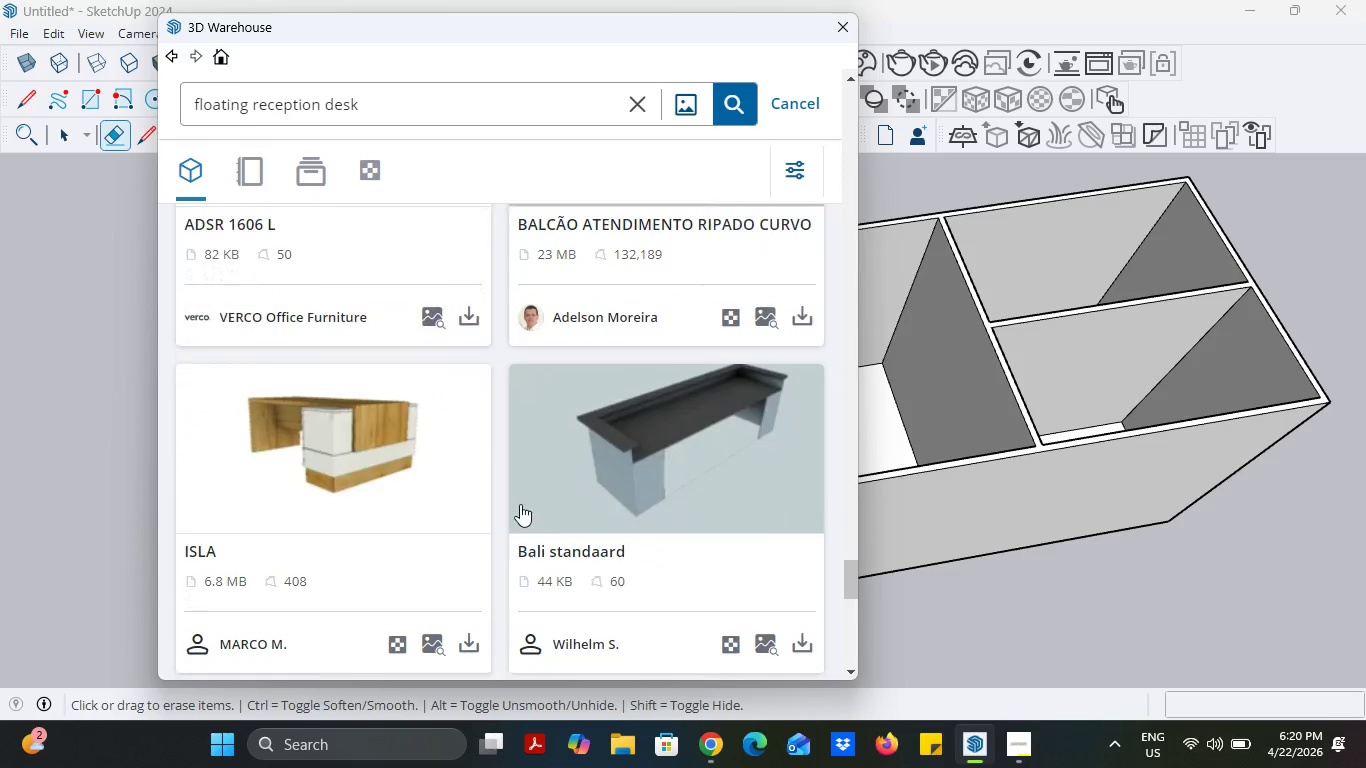 
scroll: coordinate [511, 503], scroll_direction: down, amount: 6.0
 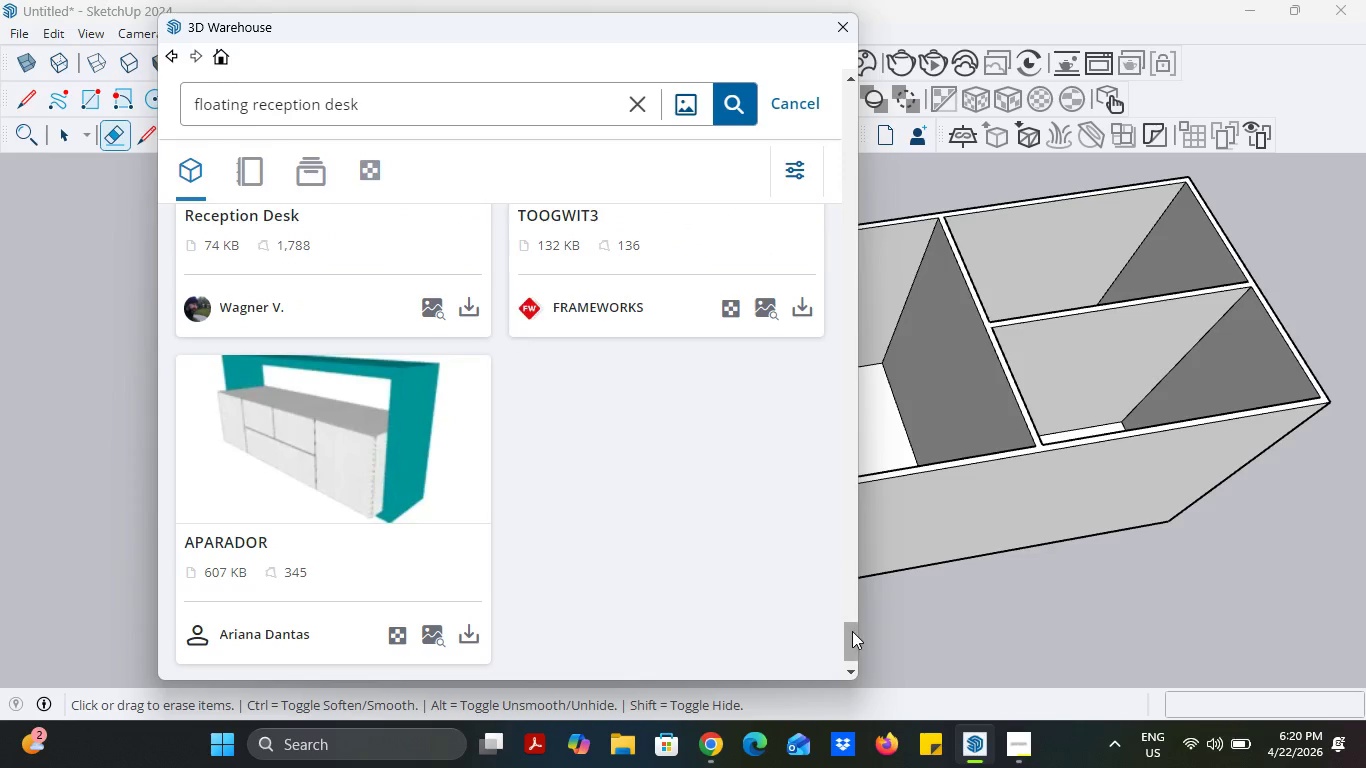 
left_click_drag(start_coordinate=[849, 634], to_coordinate=[867, 74])
 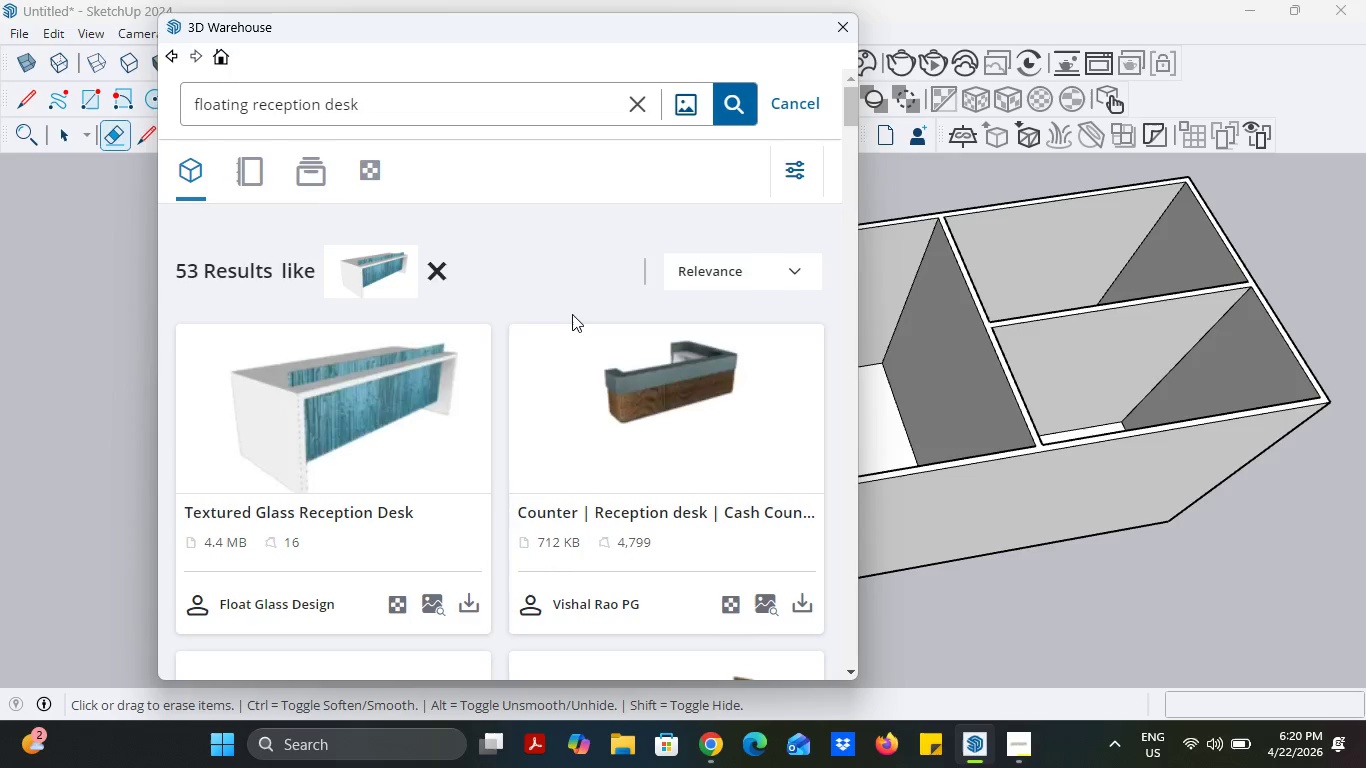 
scroll: coordinate [562, 346], scroll_direction: down, amount: 3.0
 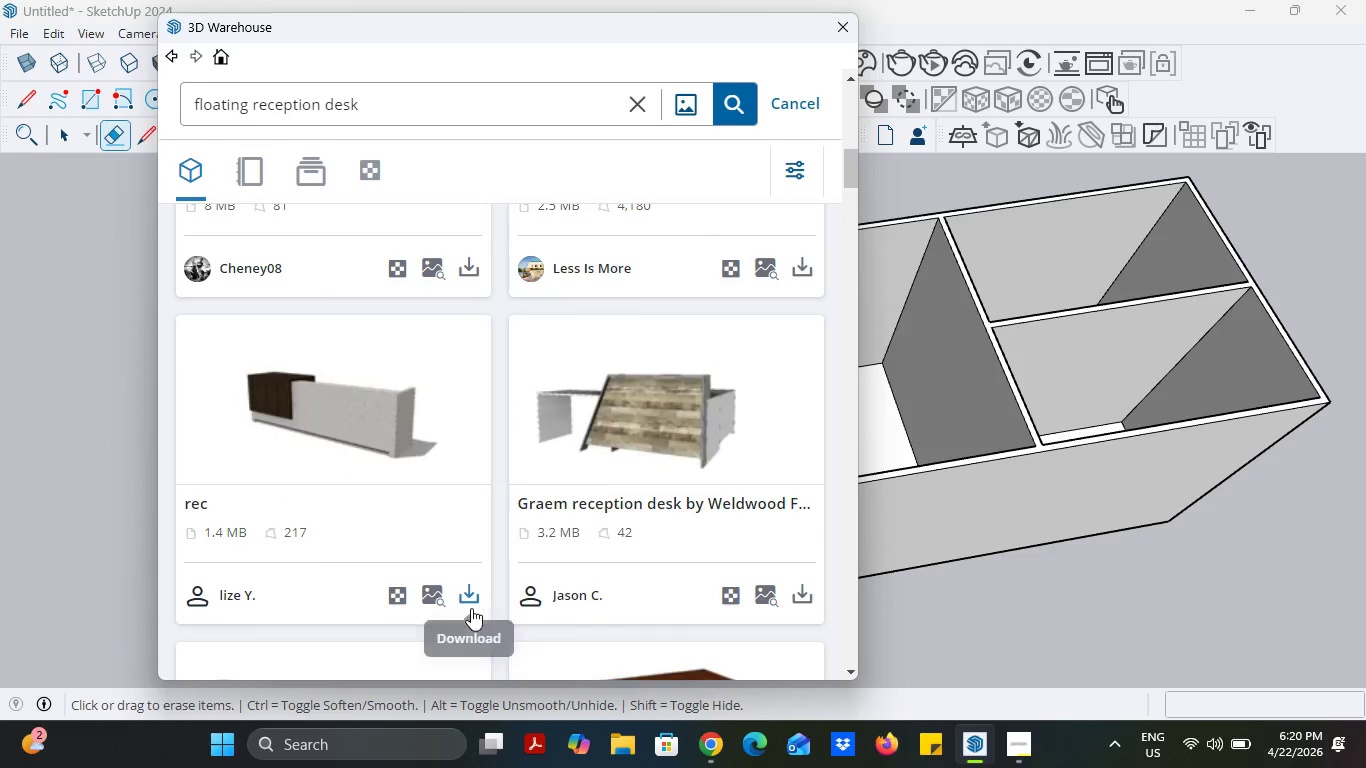 
left_click([462, 593])
 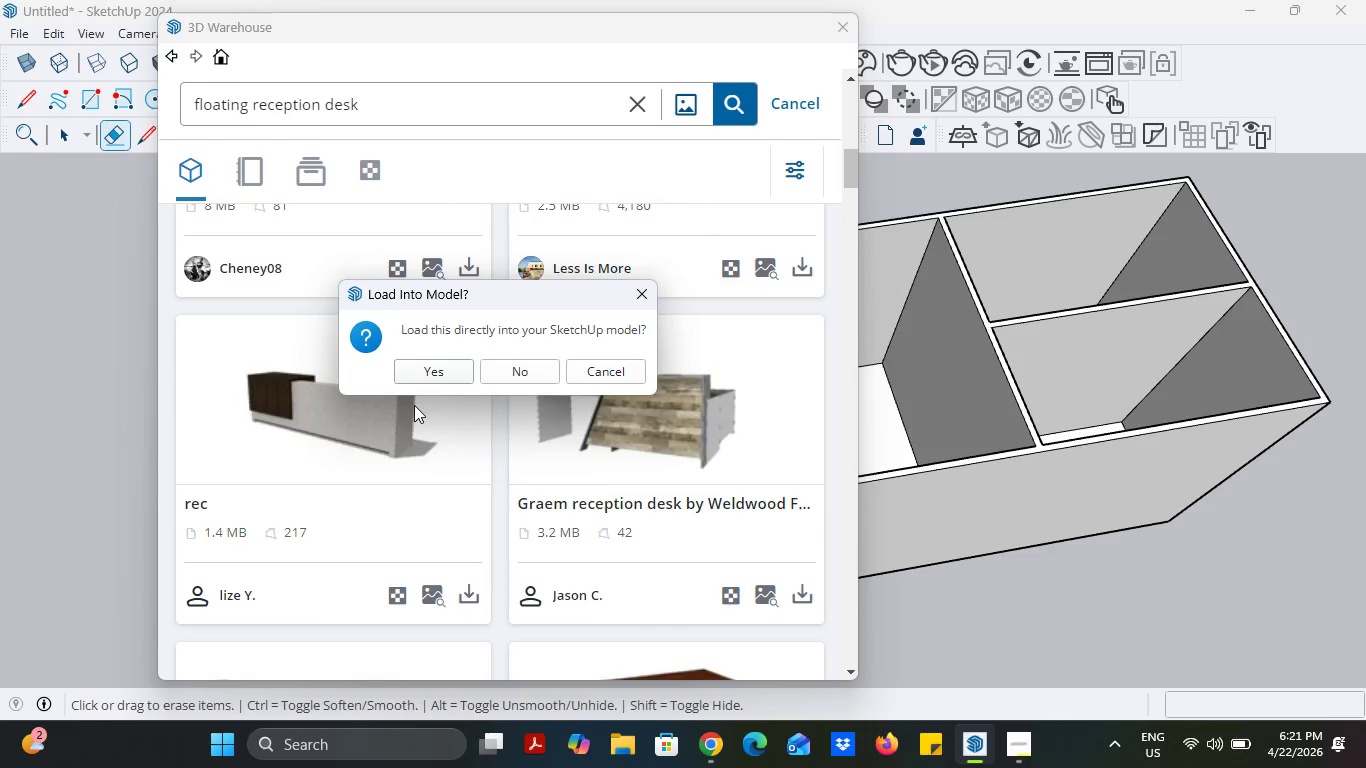 
left_click([438, 370])
 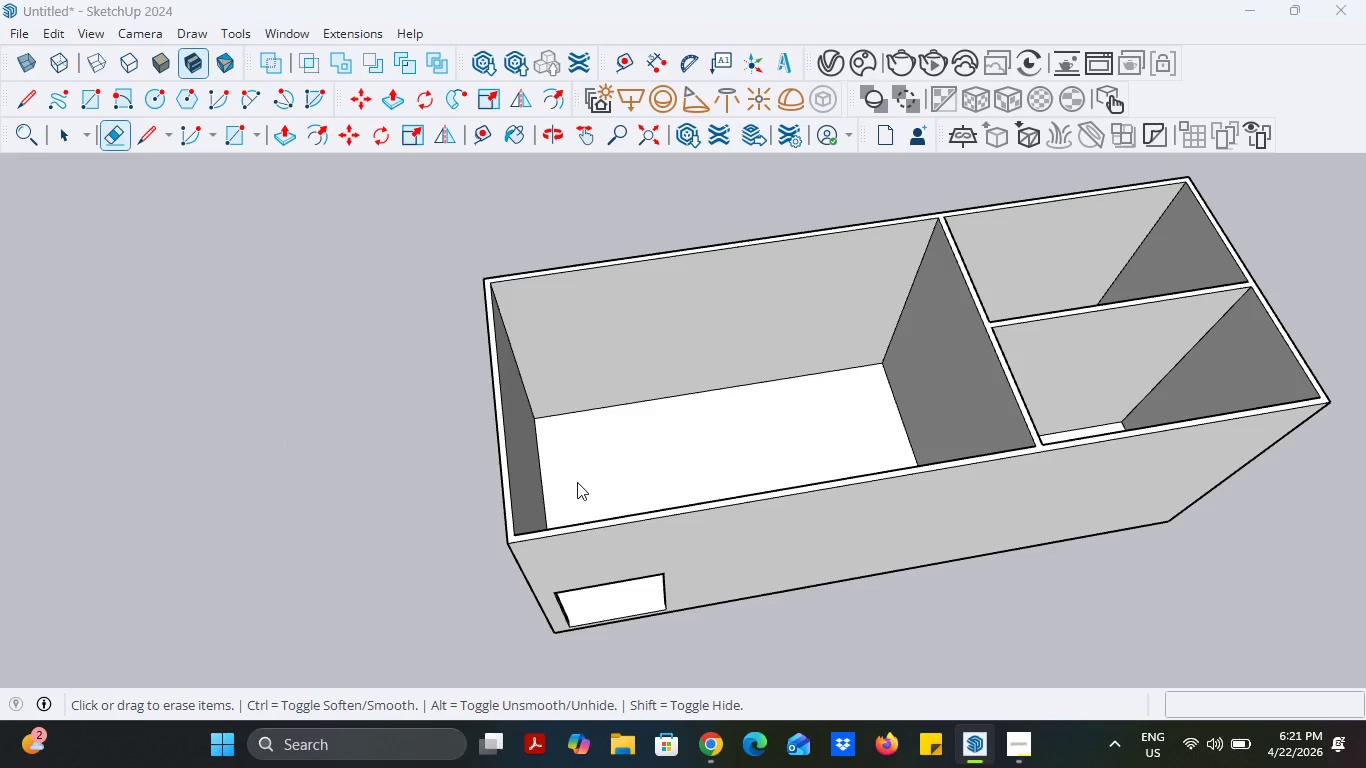 
left_click([846, 426])
 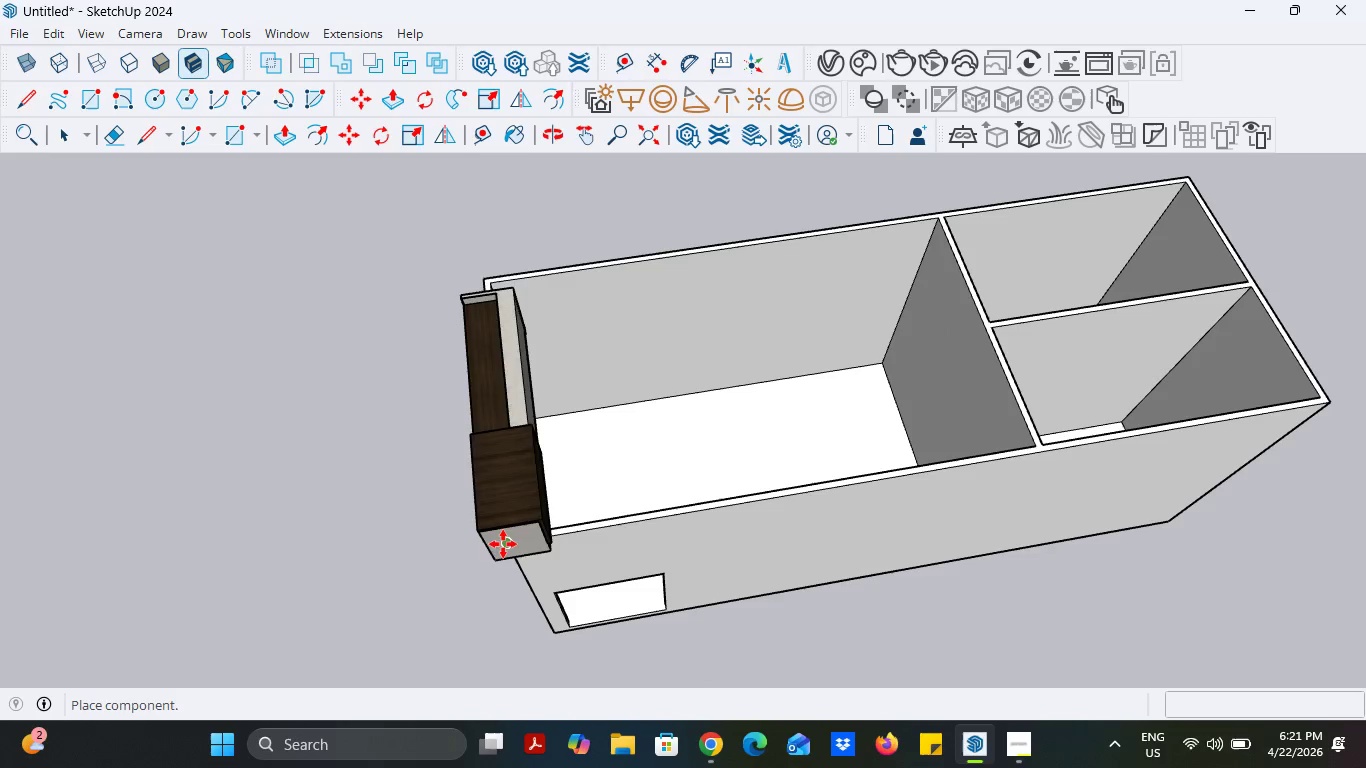 
wait(7.83)
 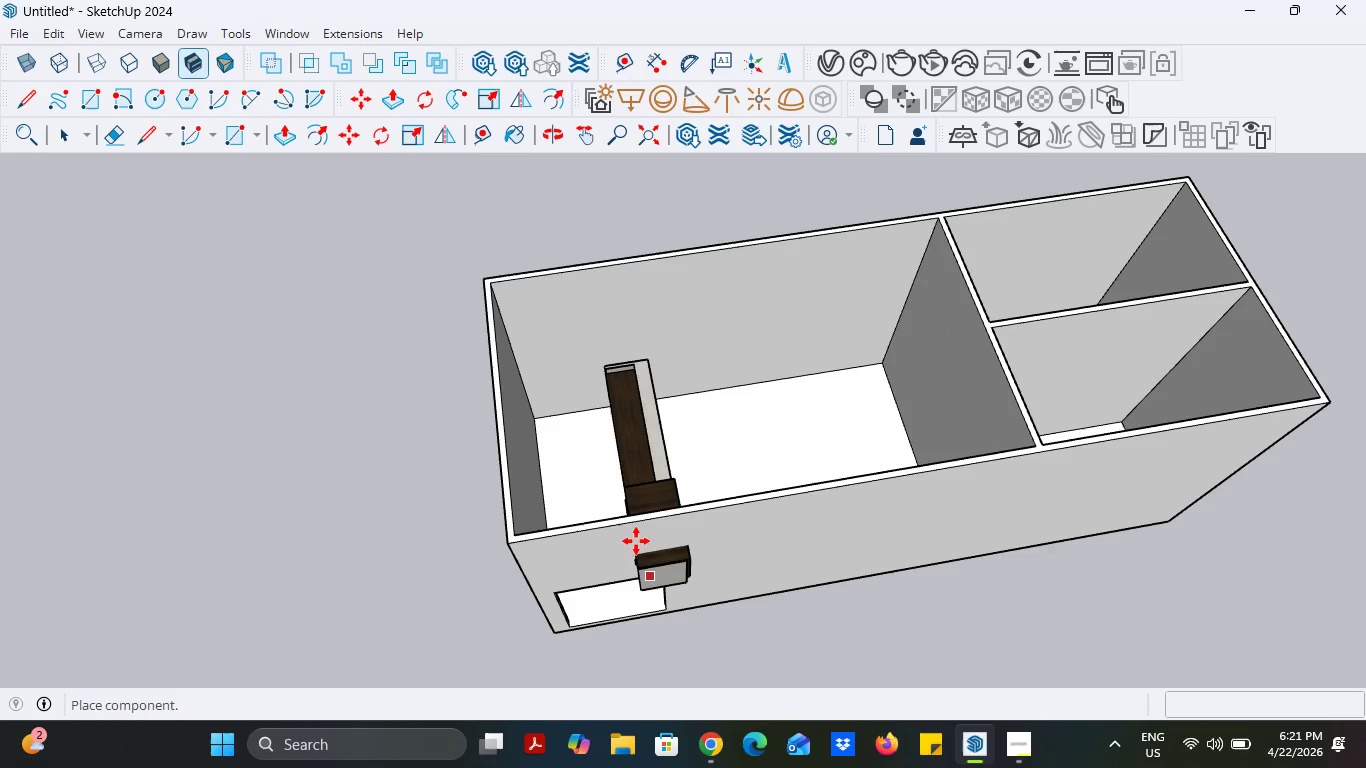 
left_click([666, 604])
 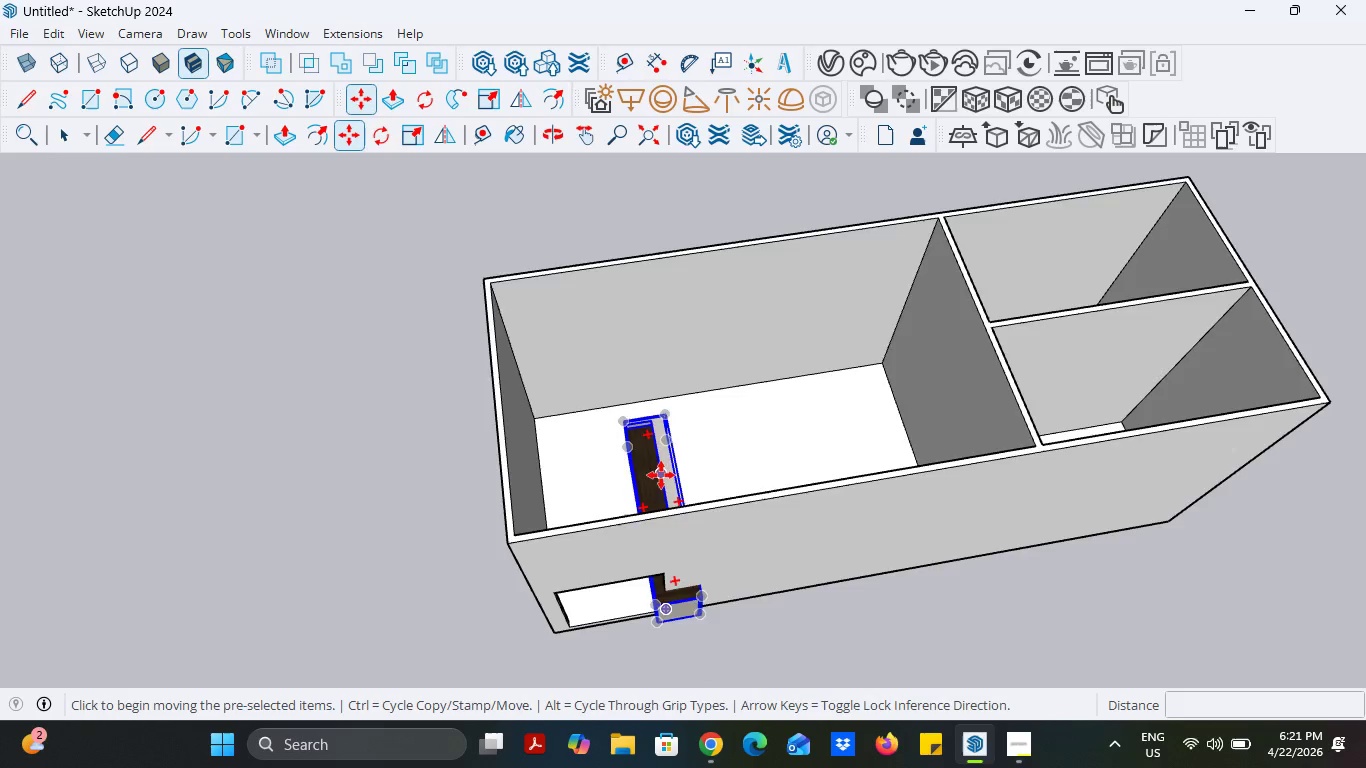 
scroll: coordinate [688, 435], scroll_direction: up, amount: 22.0
 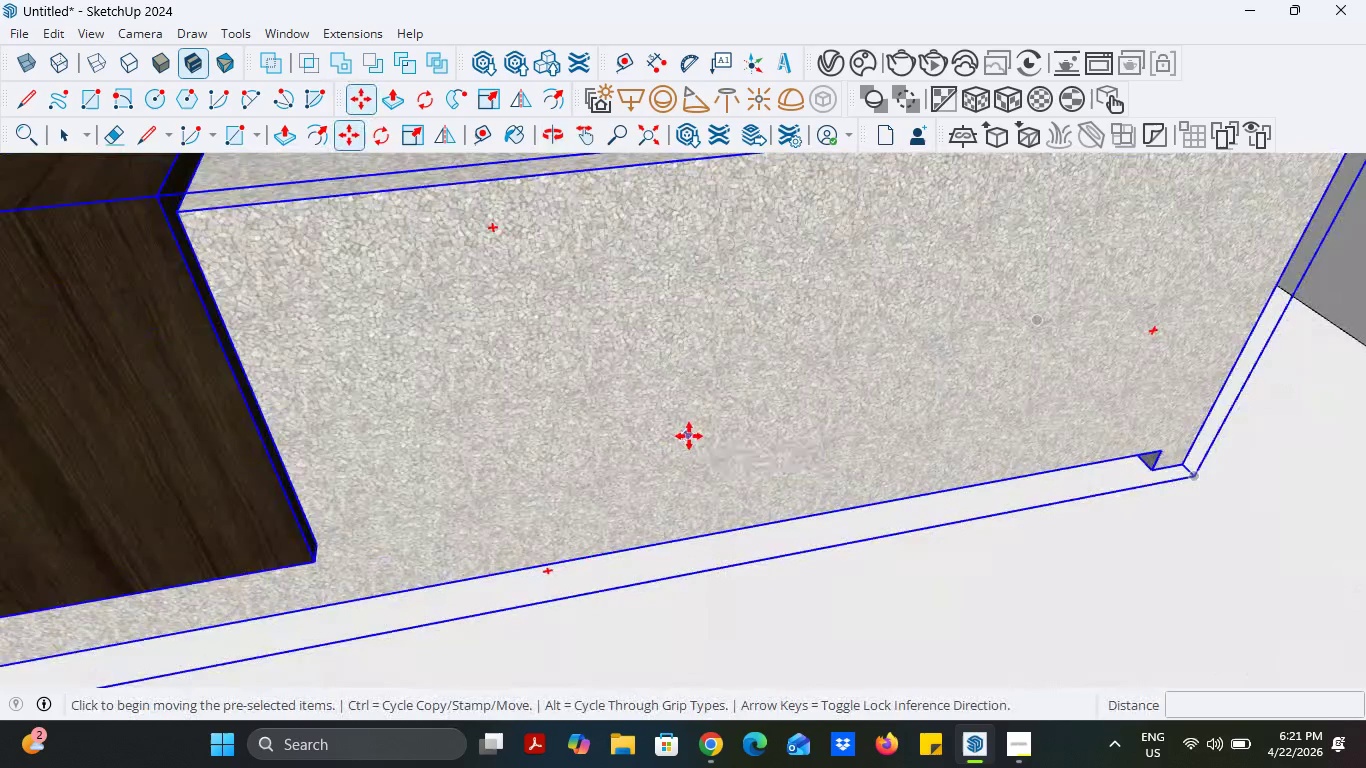 
scroll: coordinate [763, 561], scroll_direction: down, amount: 11.0
 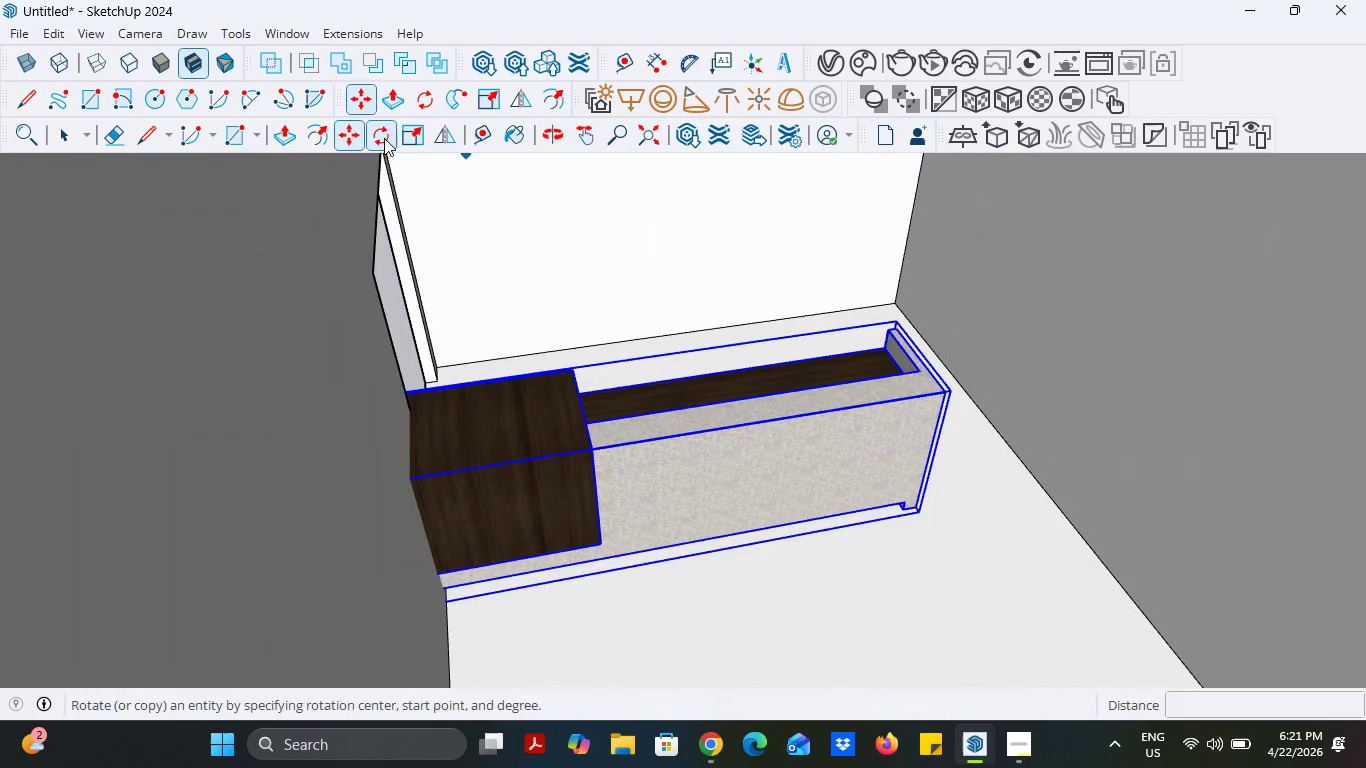 
left_click([378, 138])
 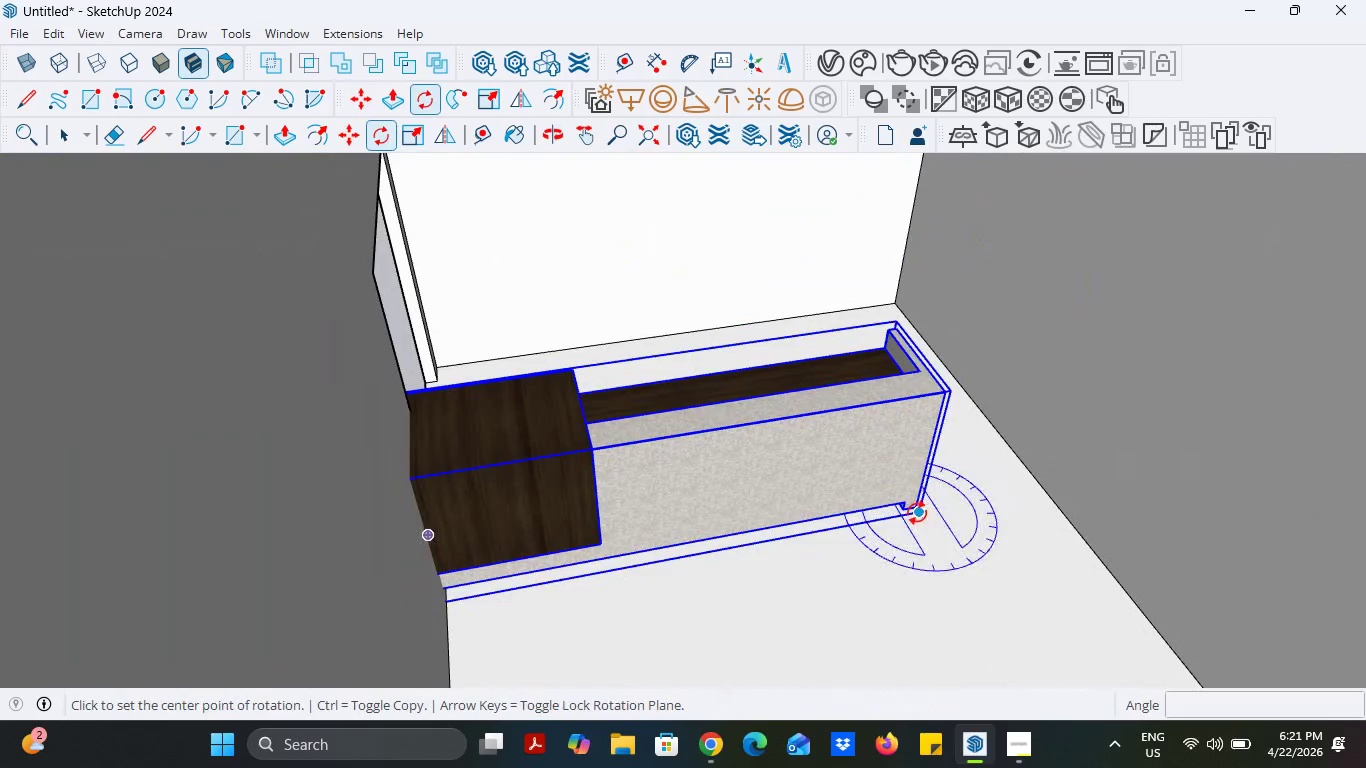 
left_click([917, 513])
 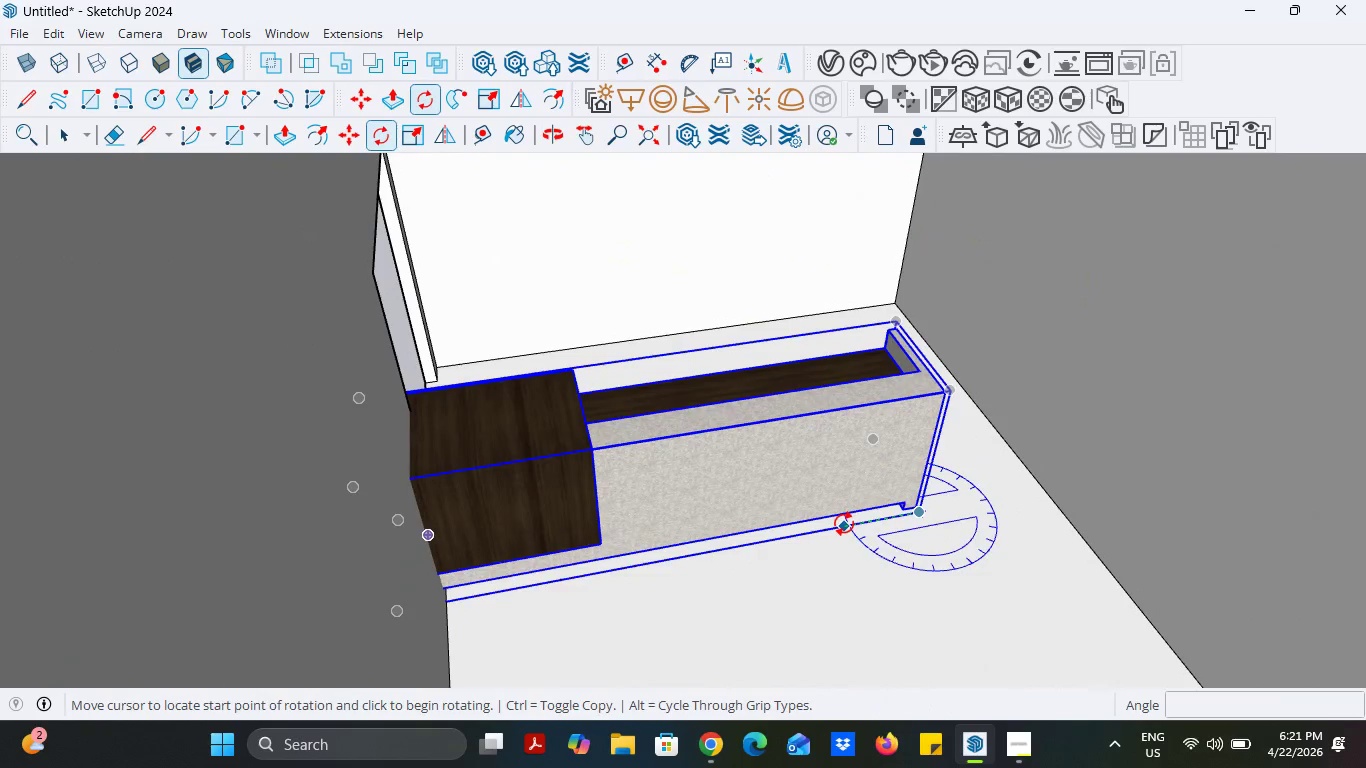 
left_click([844, 524])
 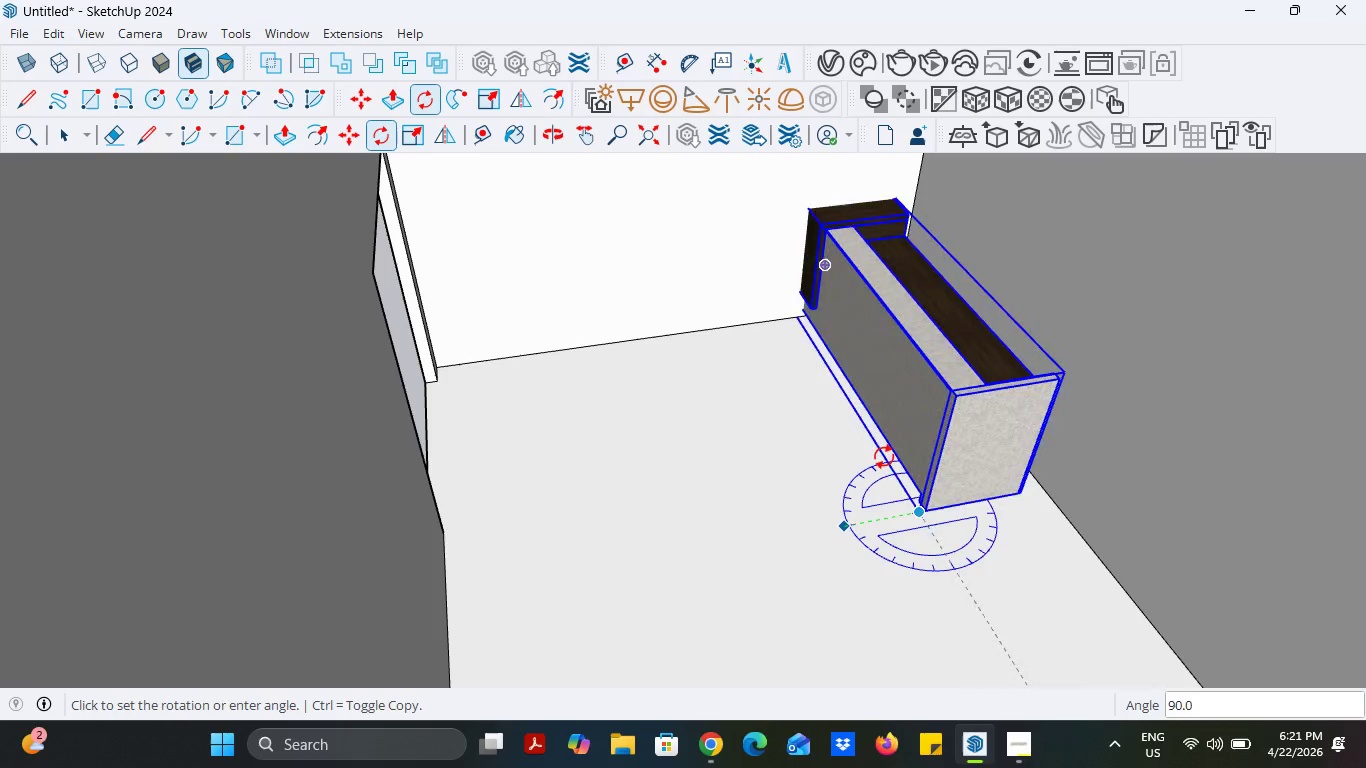 
left_click([878, 453])
 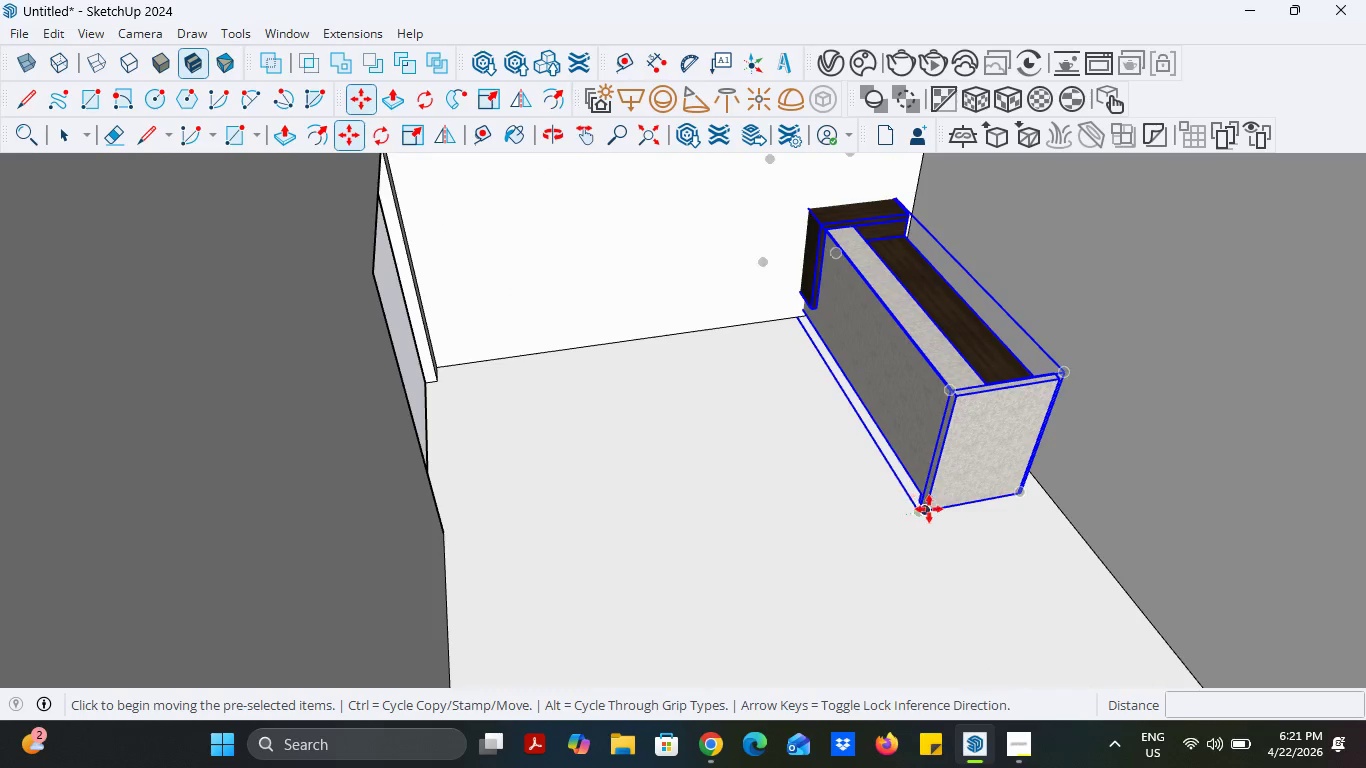 
left_click([925, 508])
 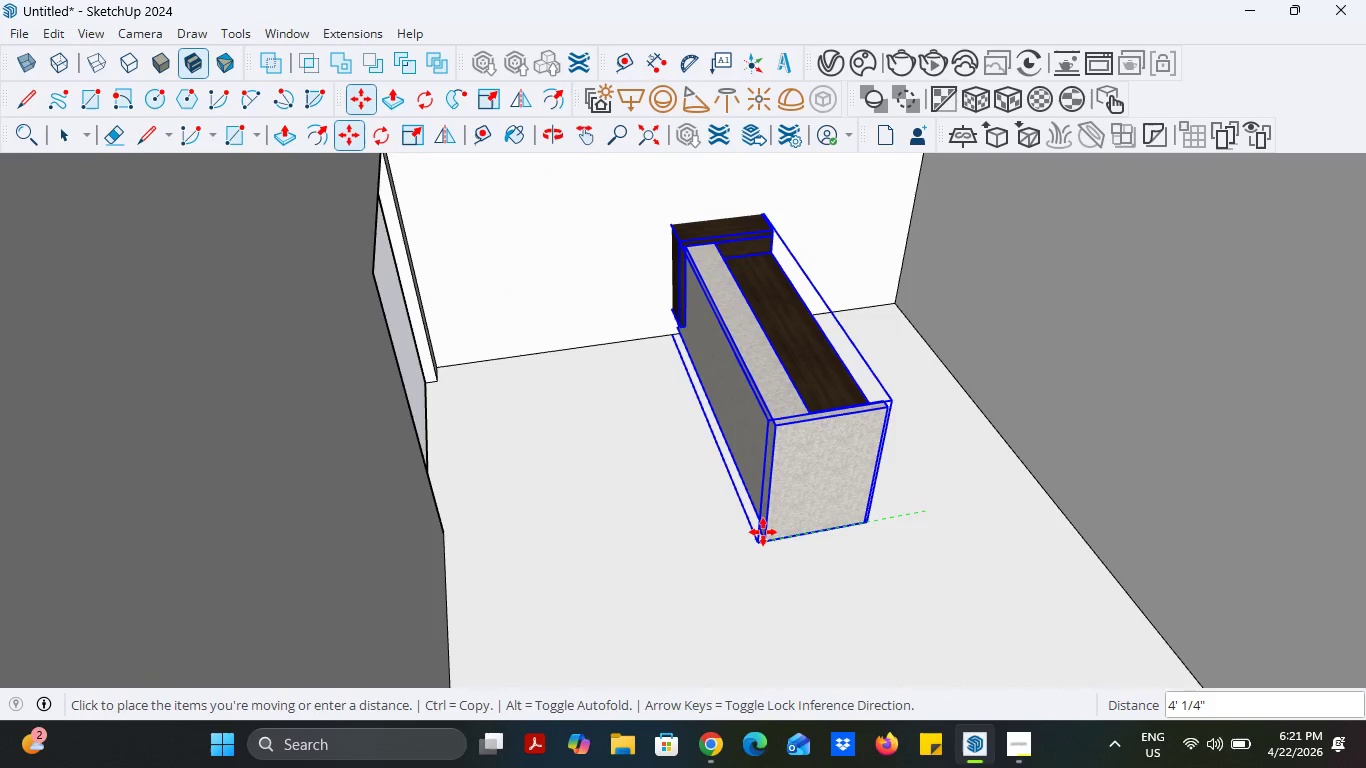 
left_click([763, 532])
 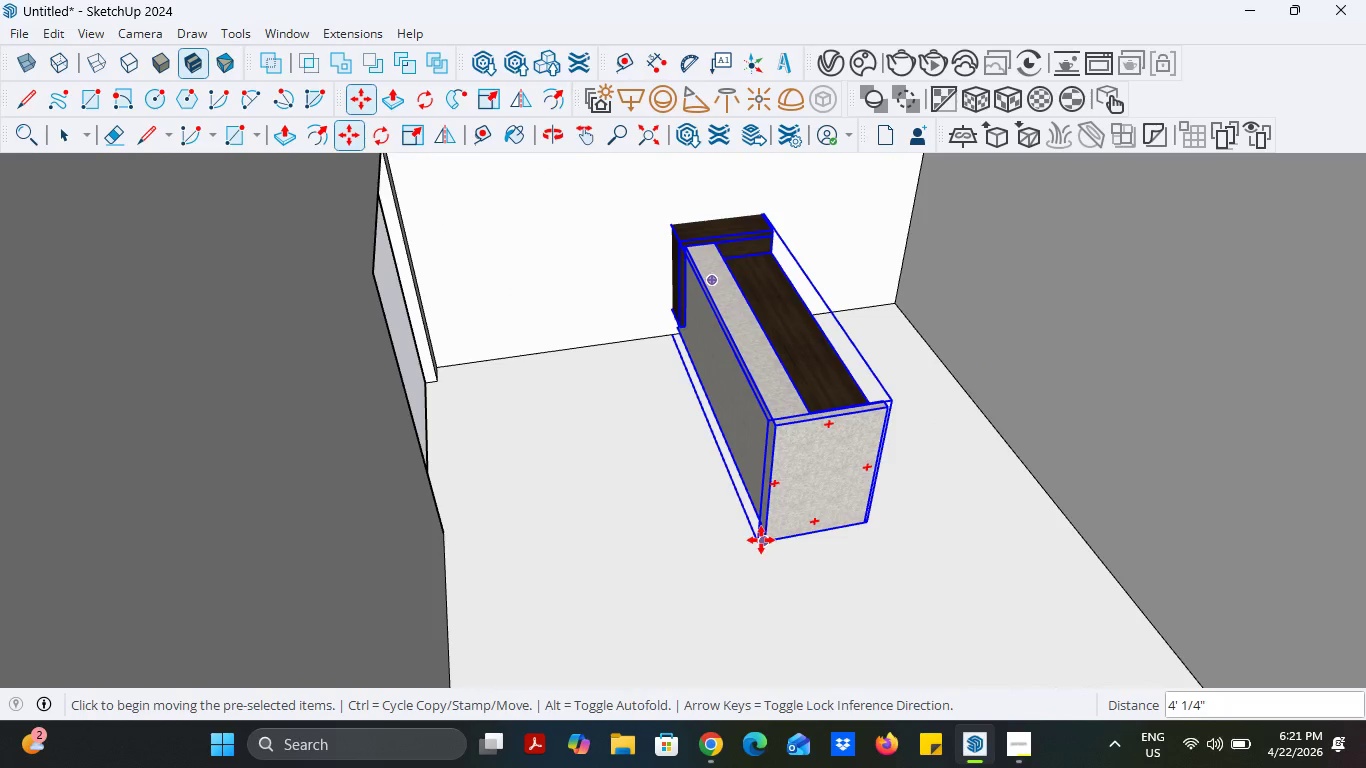 
left_click([761, 540])
 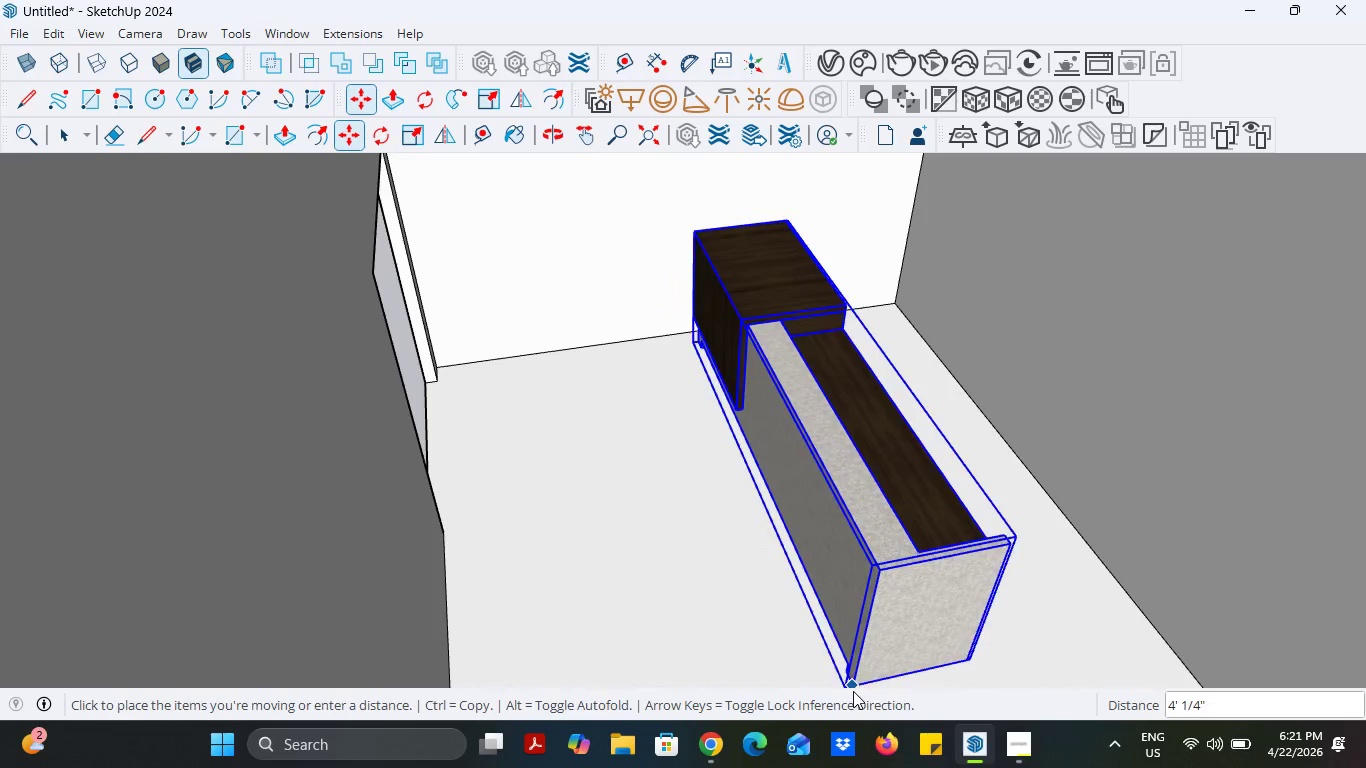 
scroll: coordinate [801, 485], scroll_direction: down, amount: 4.0
 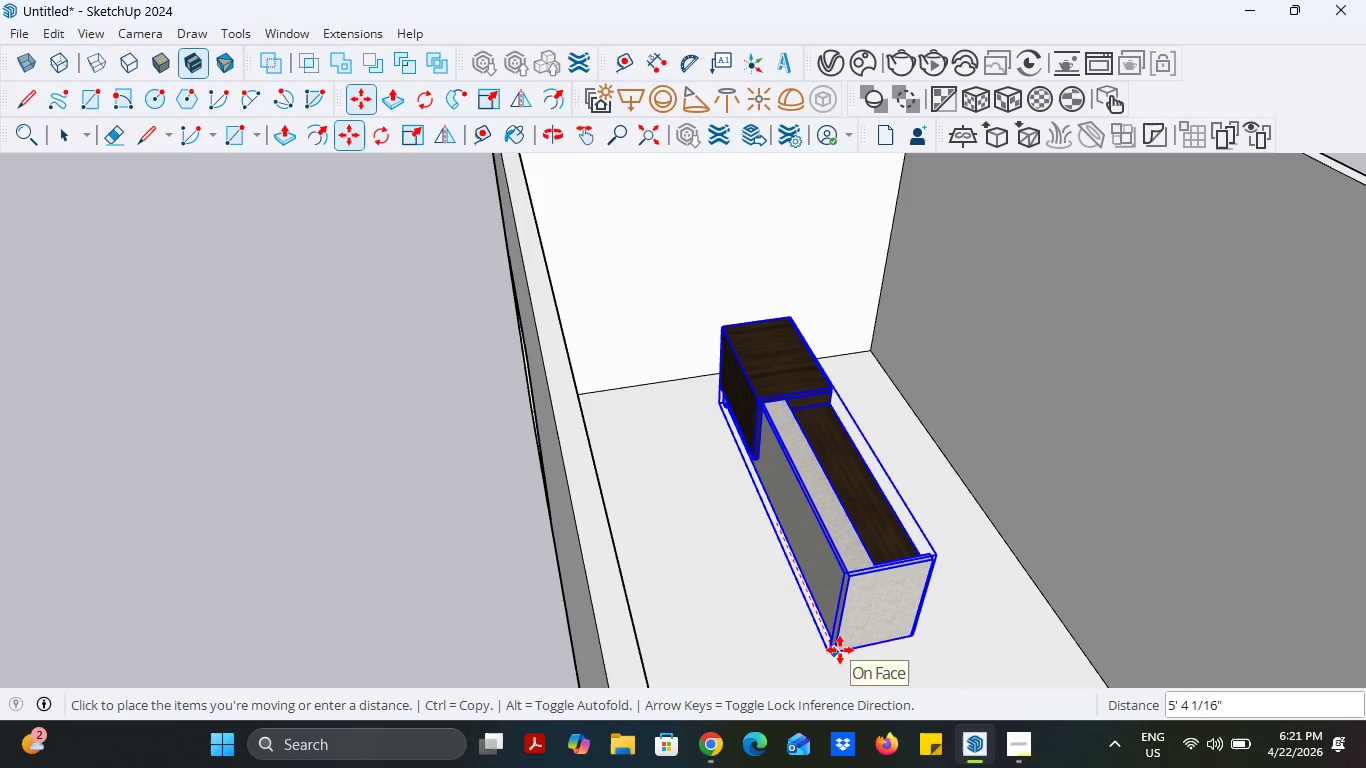 
left_click([840, 651])
 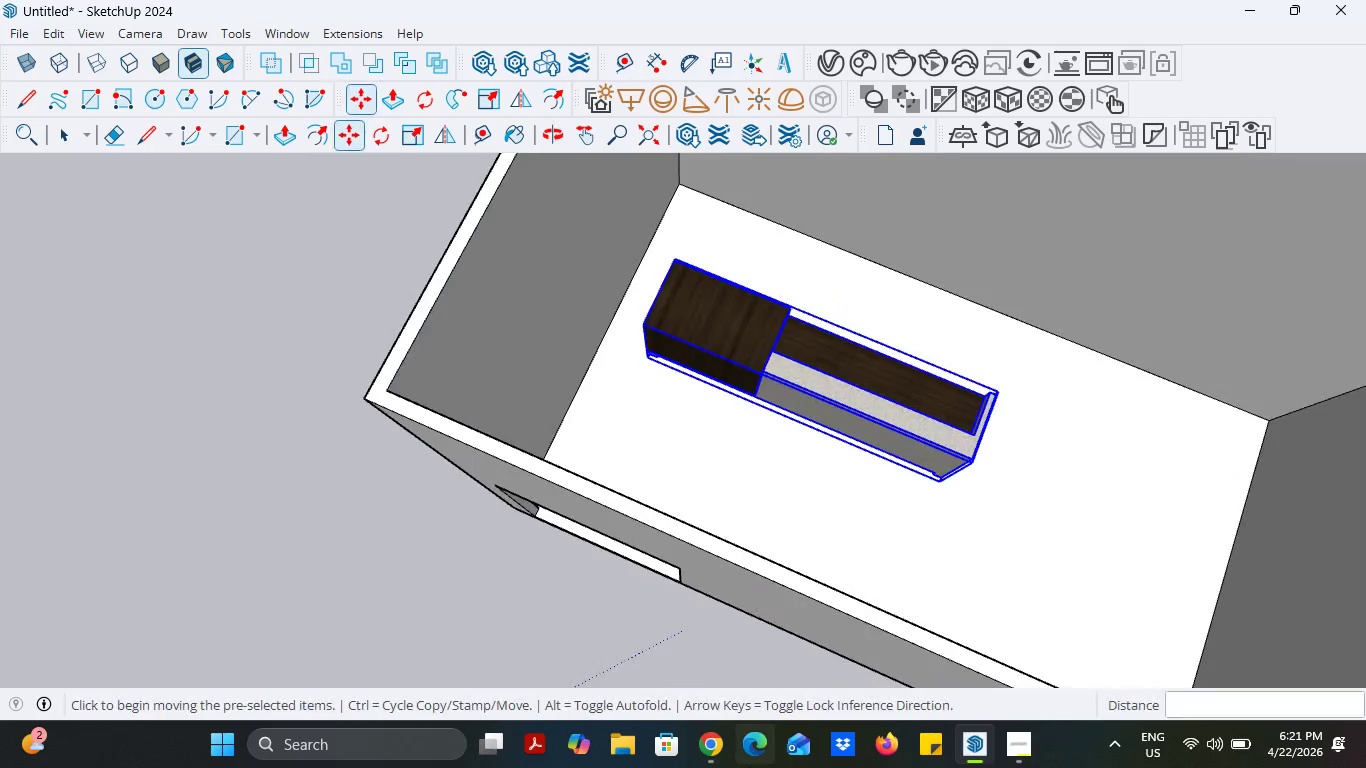 
left_click([723, 752])
 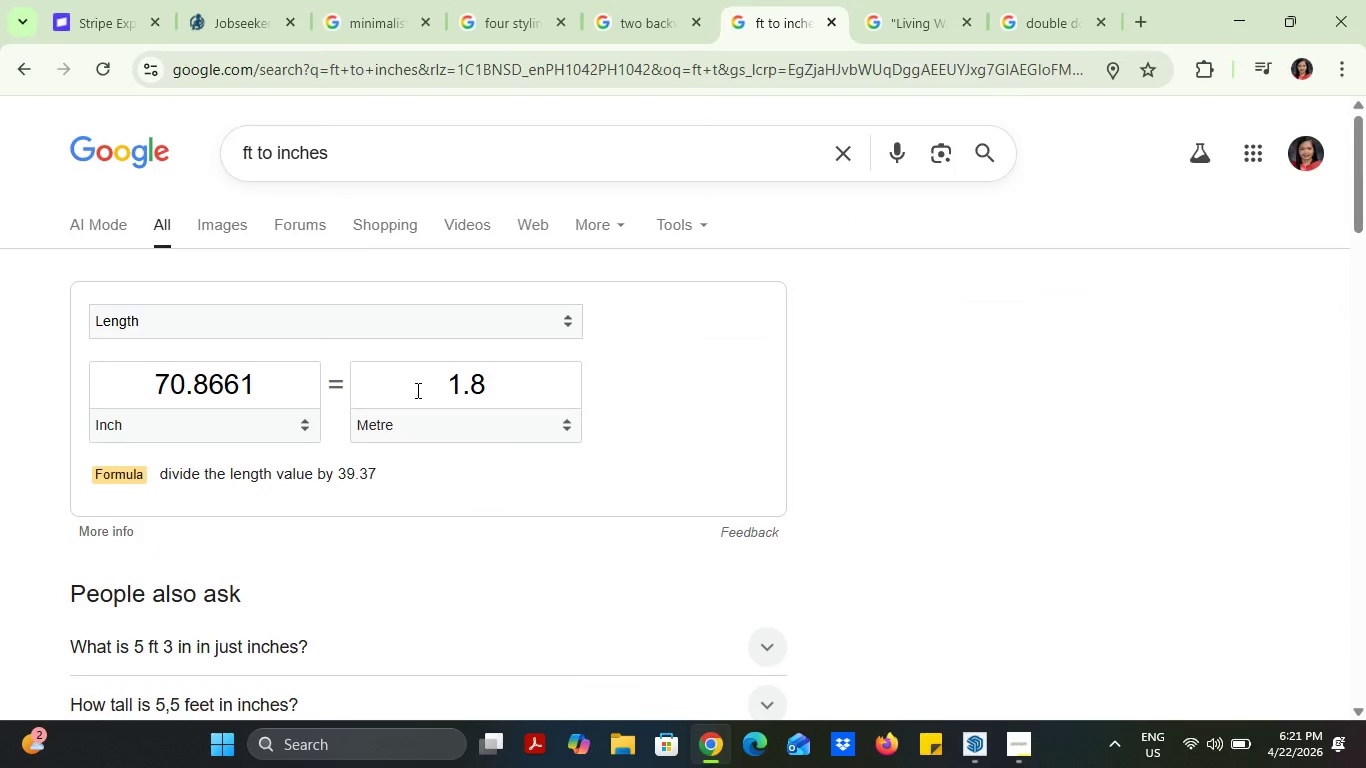 
left_click_drag(start_coordinate=[417, 390], to_coordinate=[545, 393])
 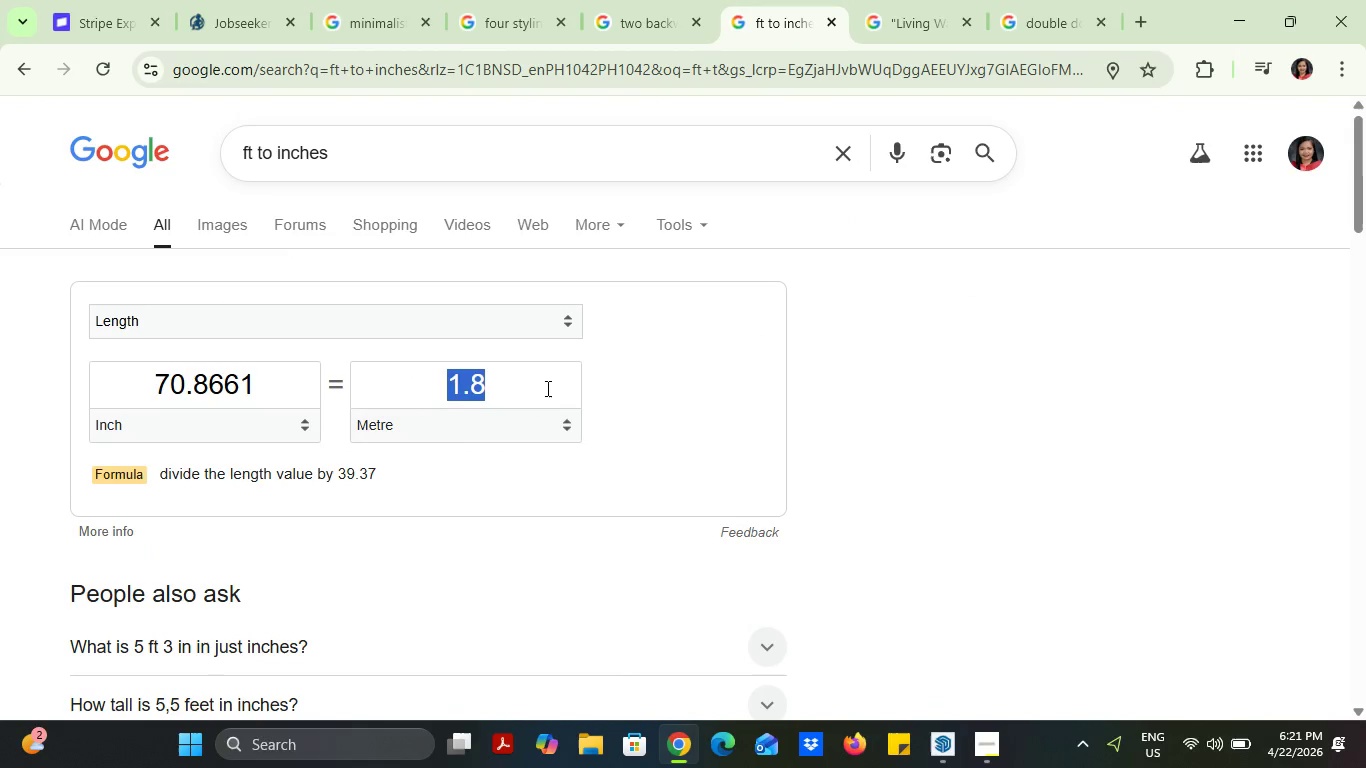 
key(1)
 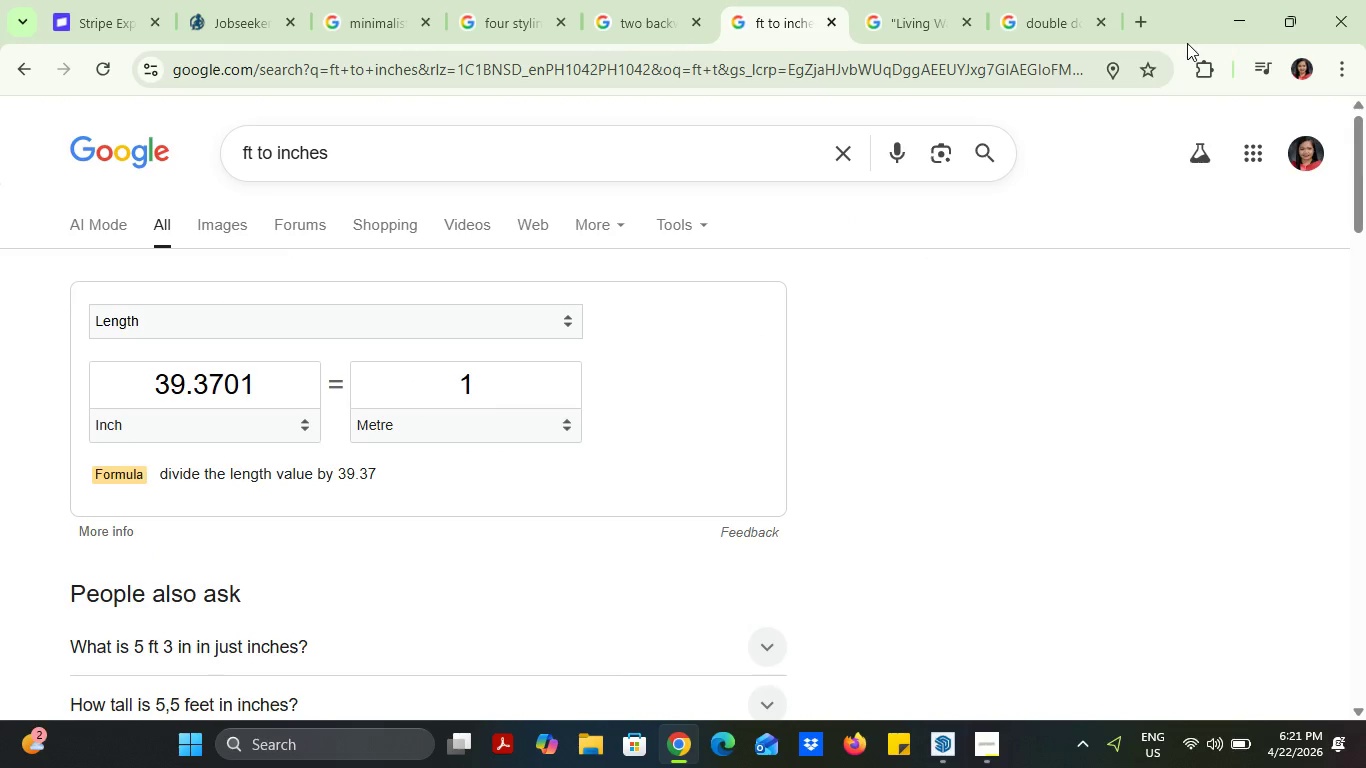 
left_click([1255, 0])
 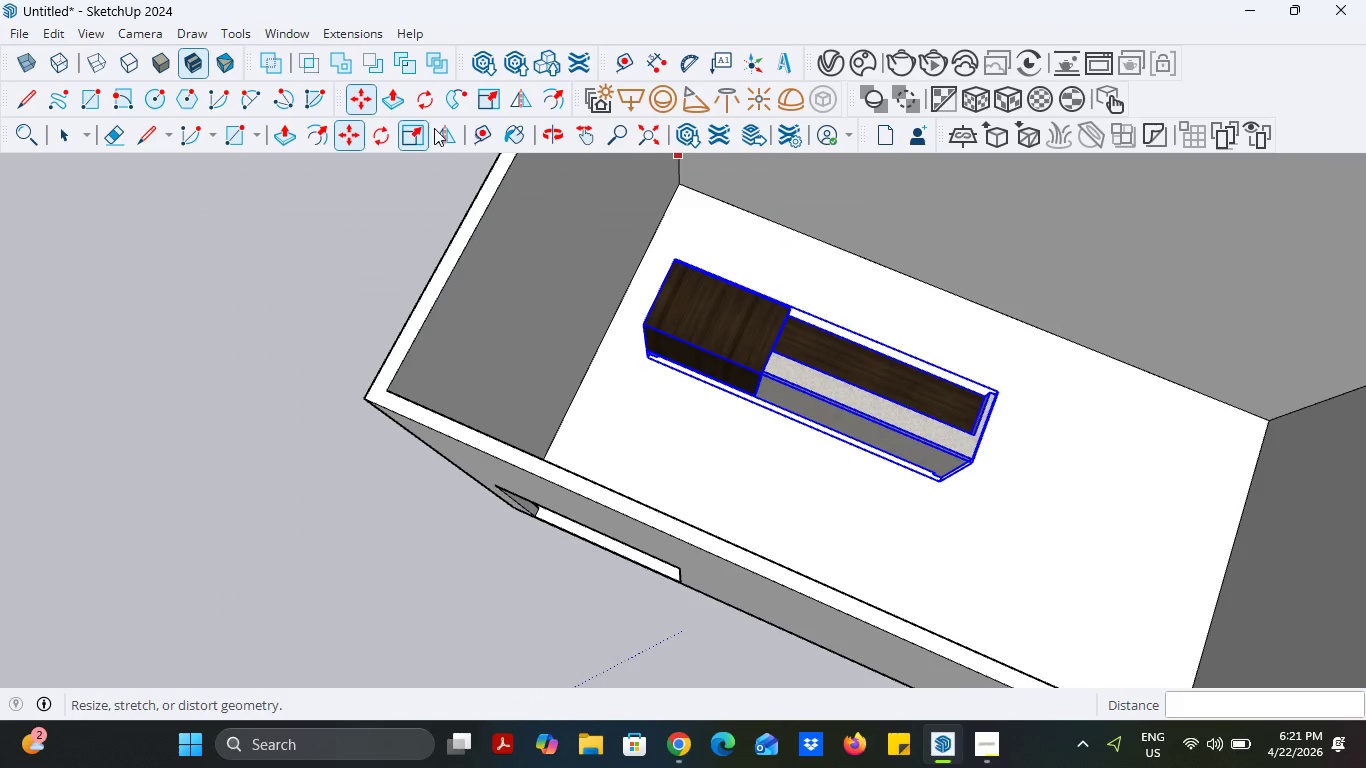 
left_click([479, 132])
 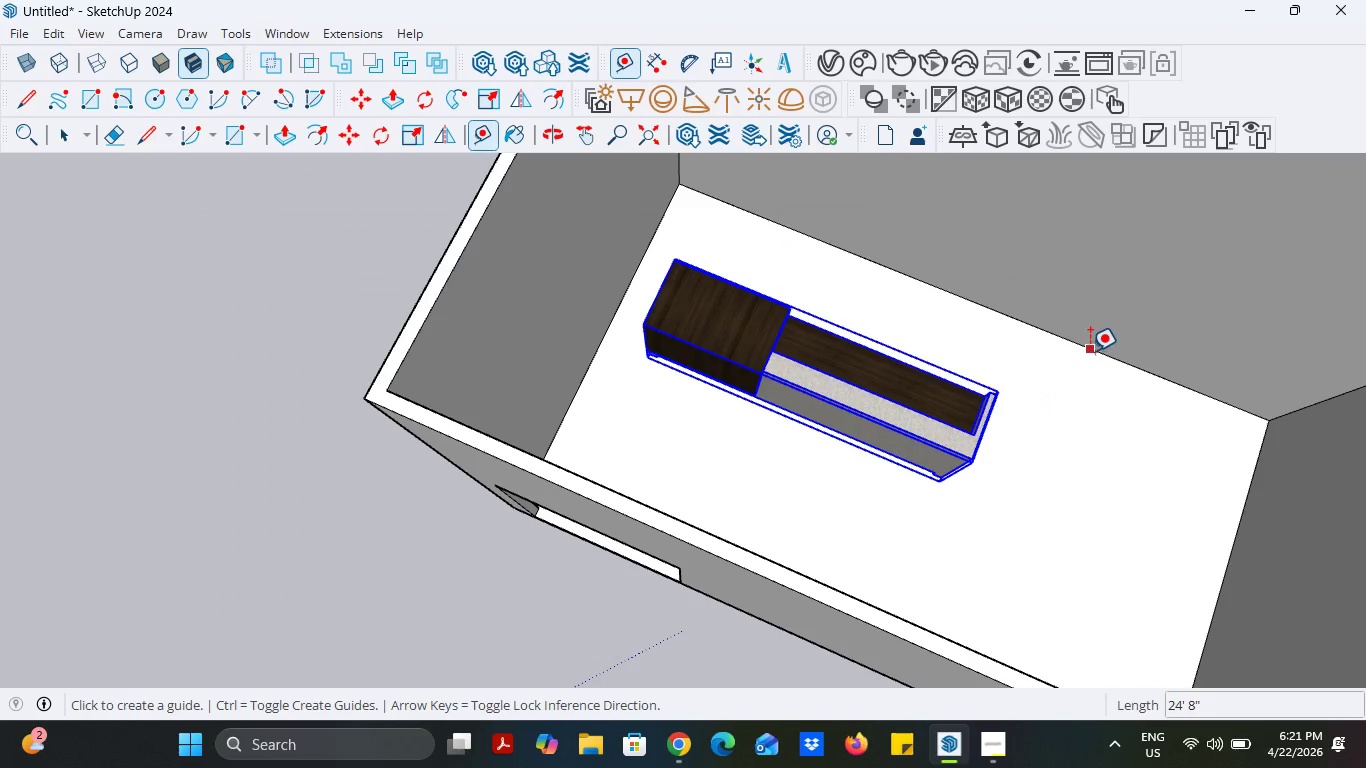 
left_click([1090, 351])
 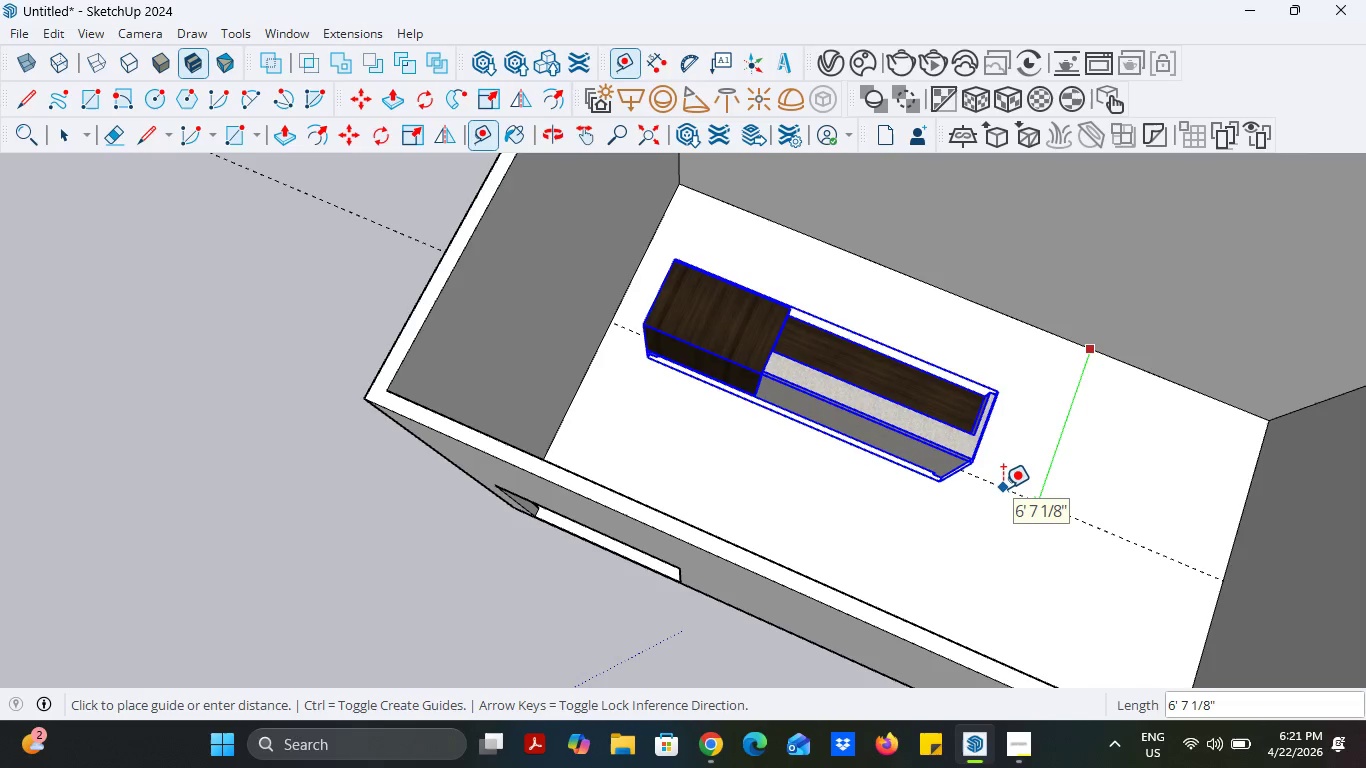 
type(40)
 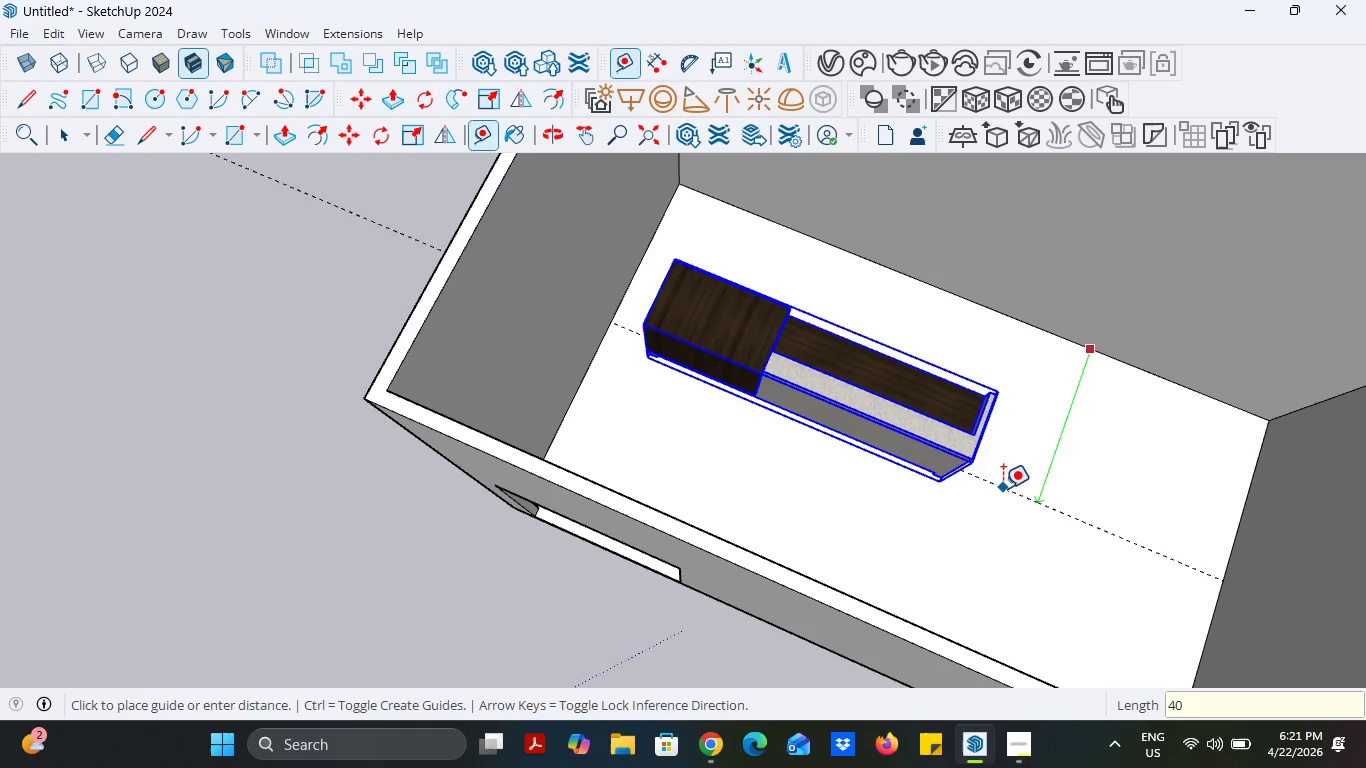 
key(Enter)
 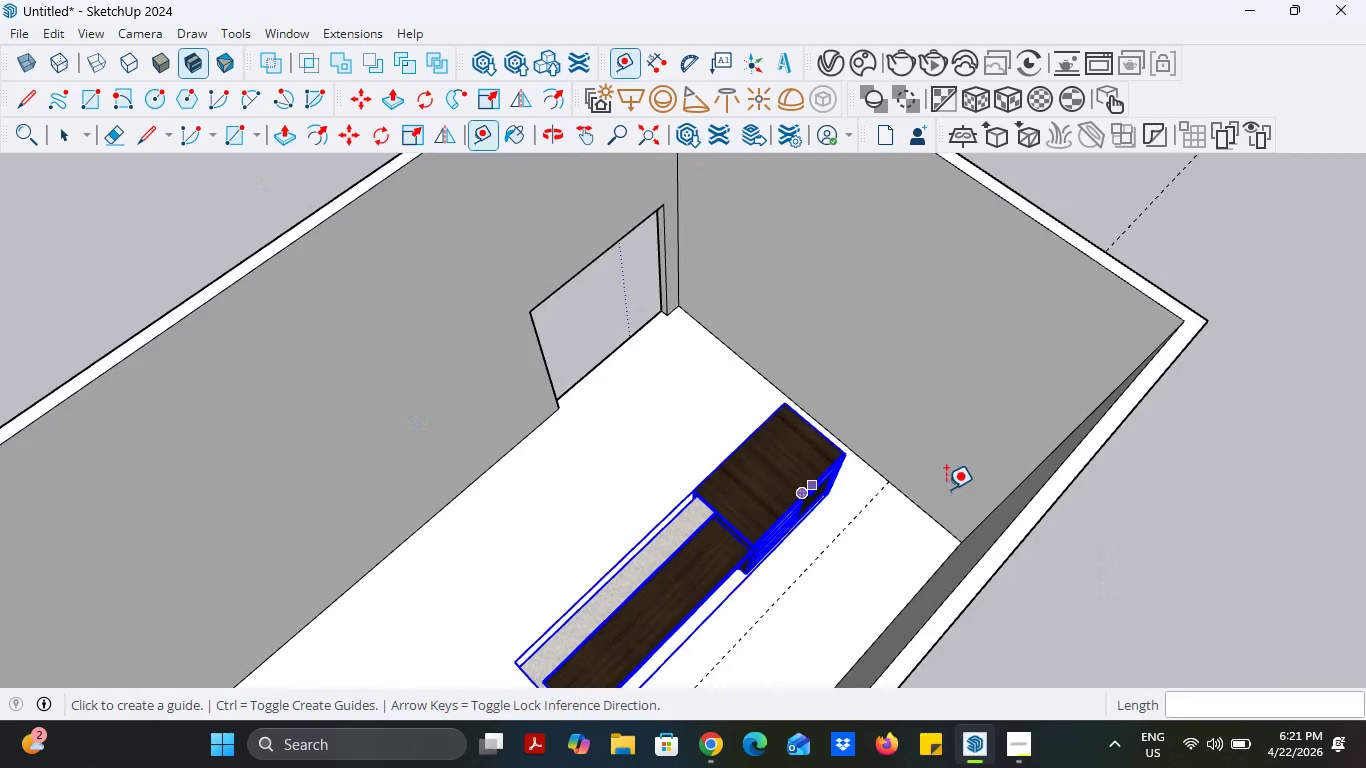 
scroll: coordinate [711, 559], scroll_direction: up, amount: 8.0
 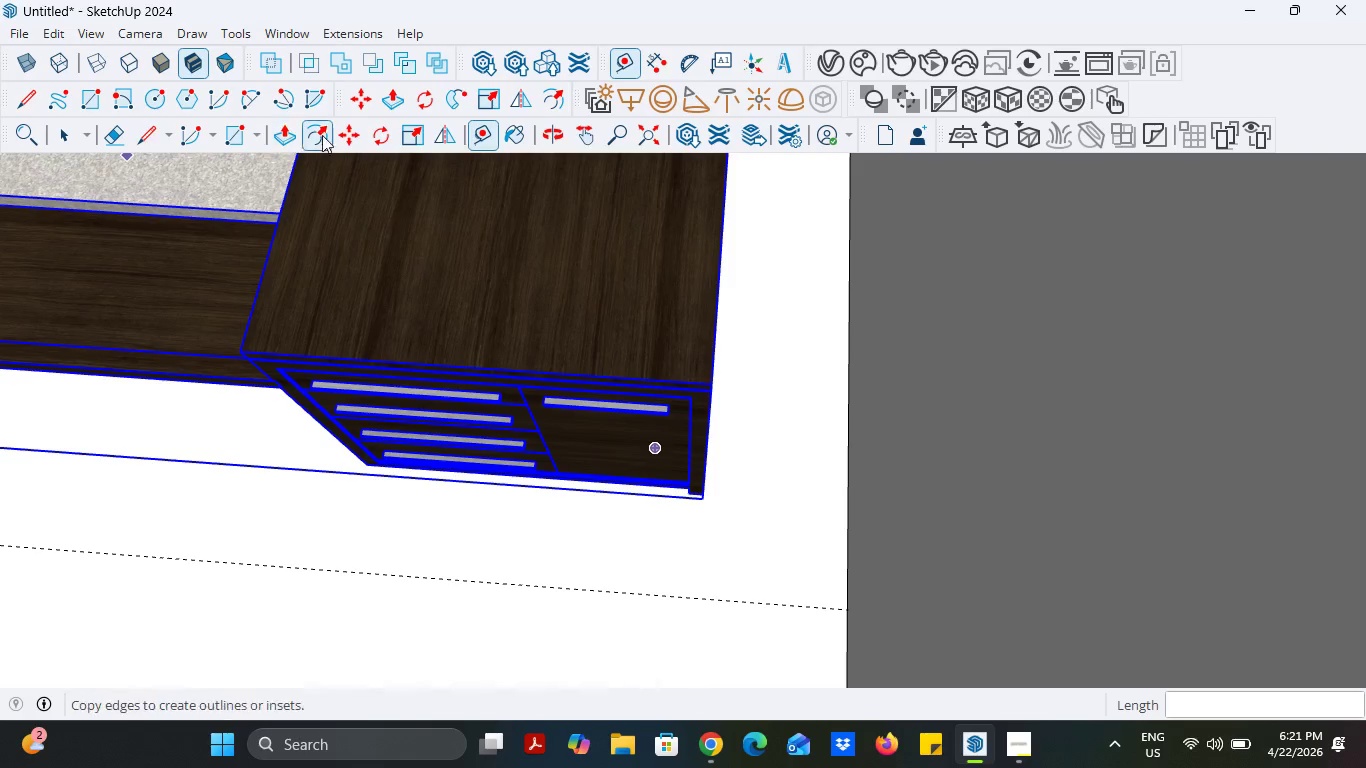 
left_click([341, 135])
 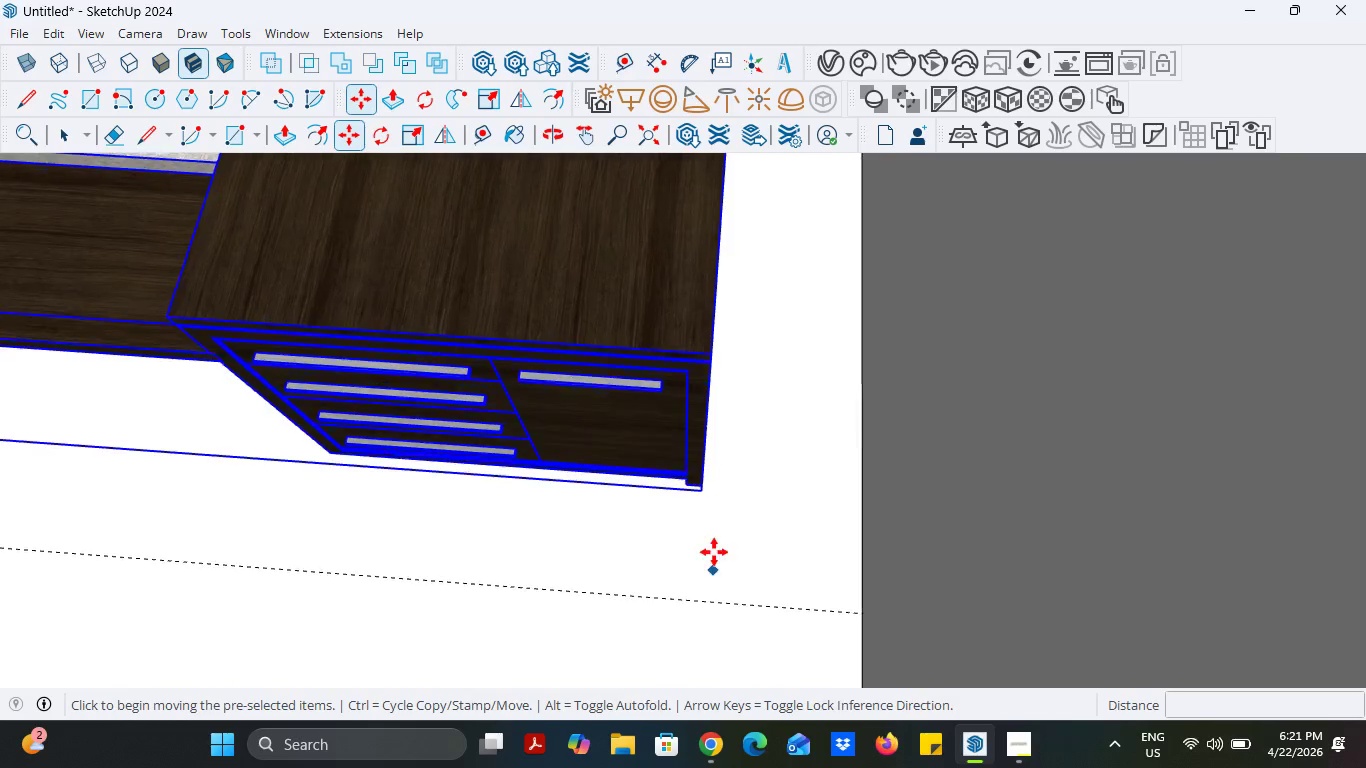 
scroll: coordinate [714, 501], scroll_direction: up, amount: 7.0
 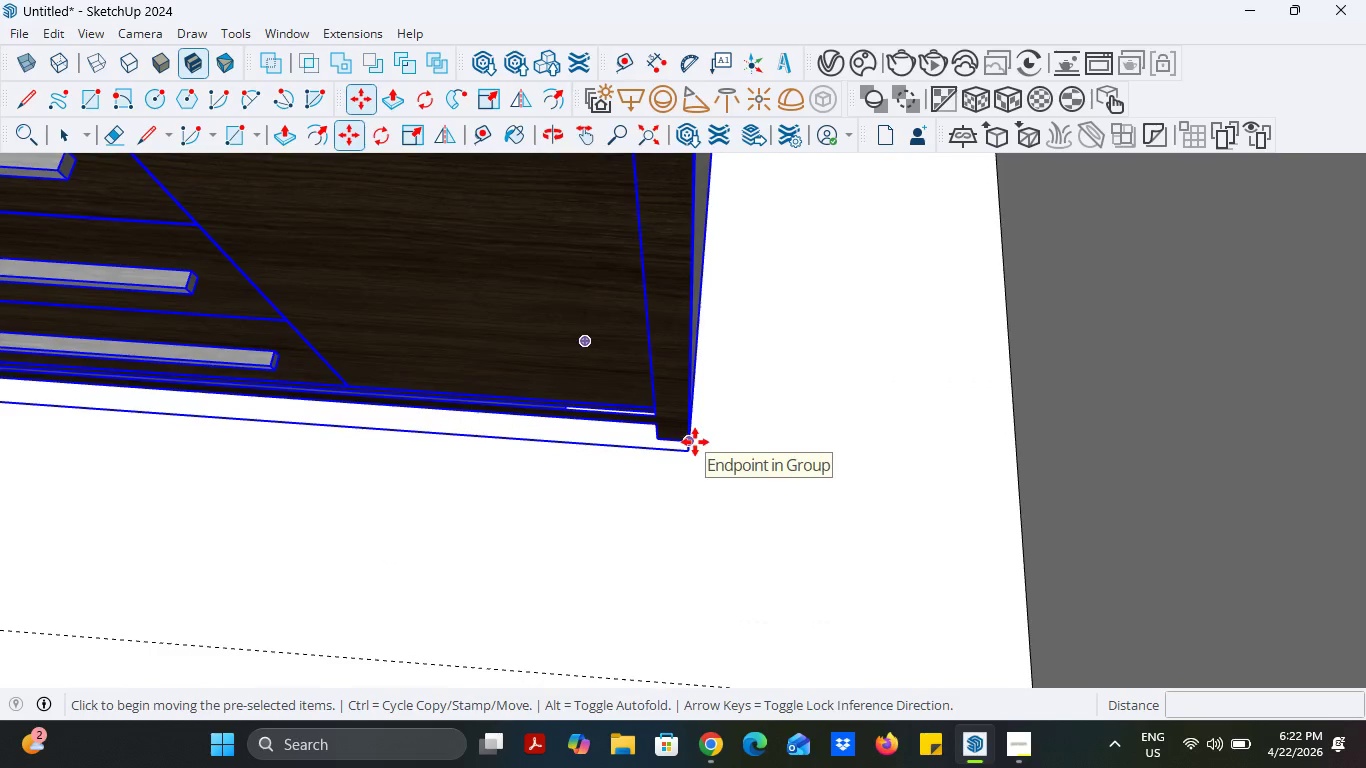 
left_click([695, 442])
 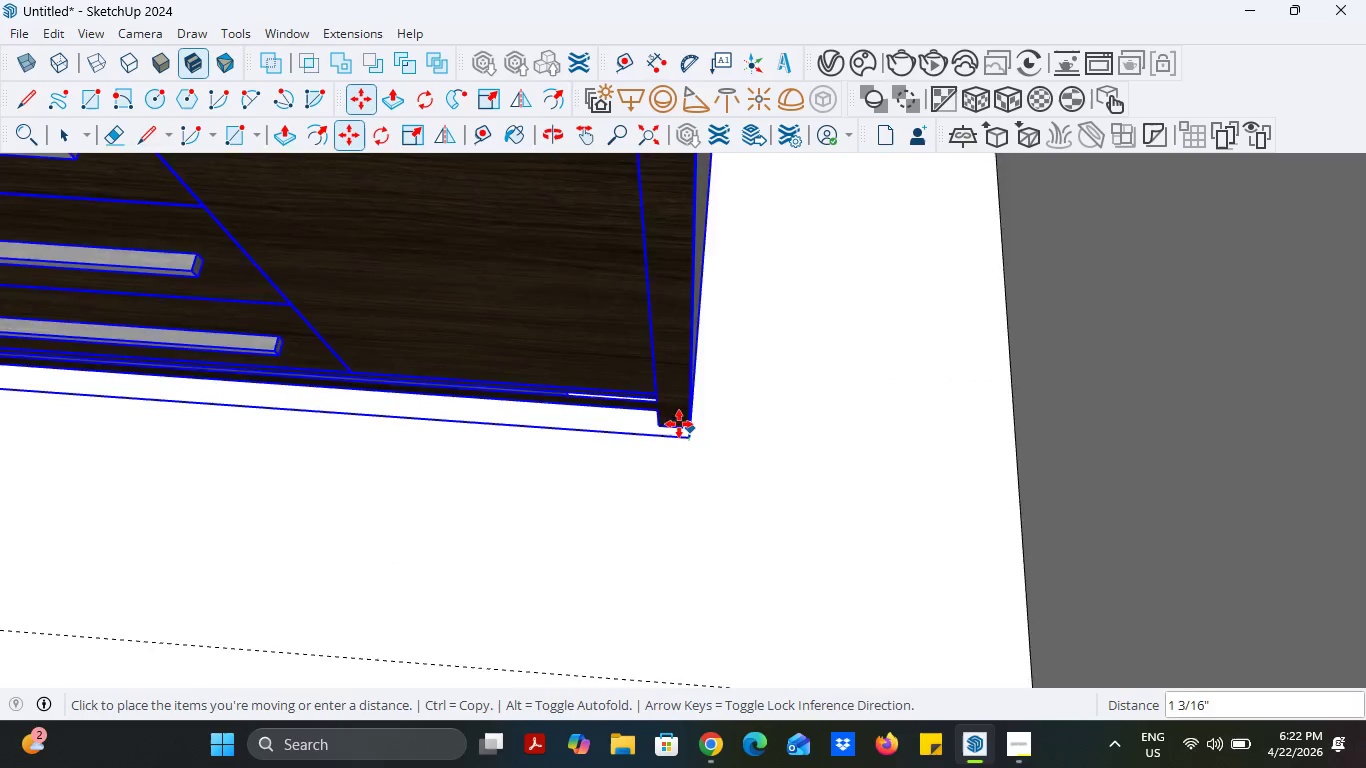 
scroll: coordinate [679, 424], scroll_direction: down, amount: 5.0
 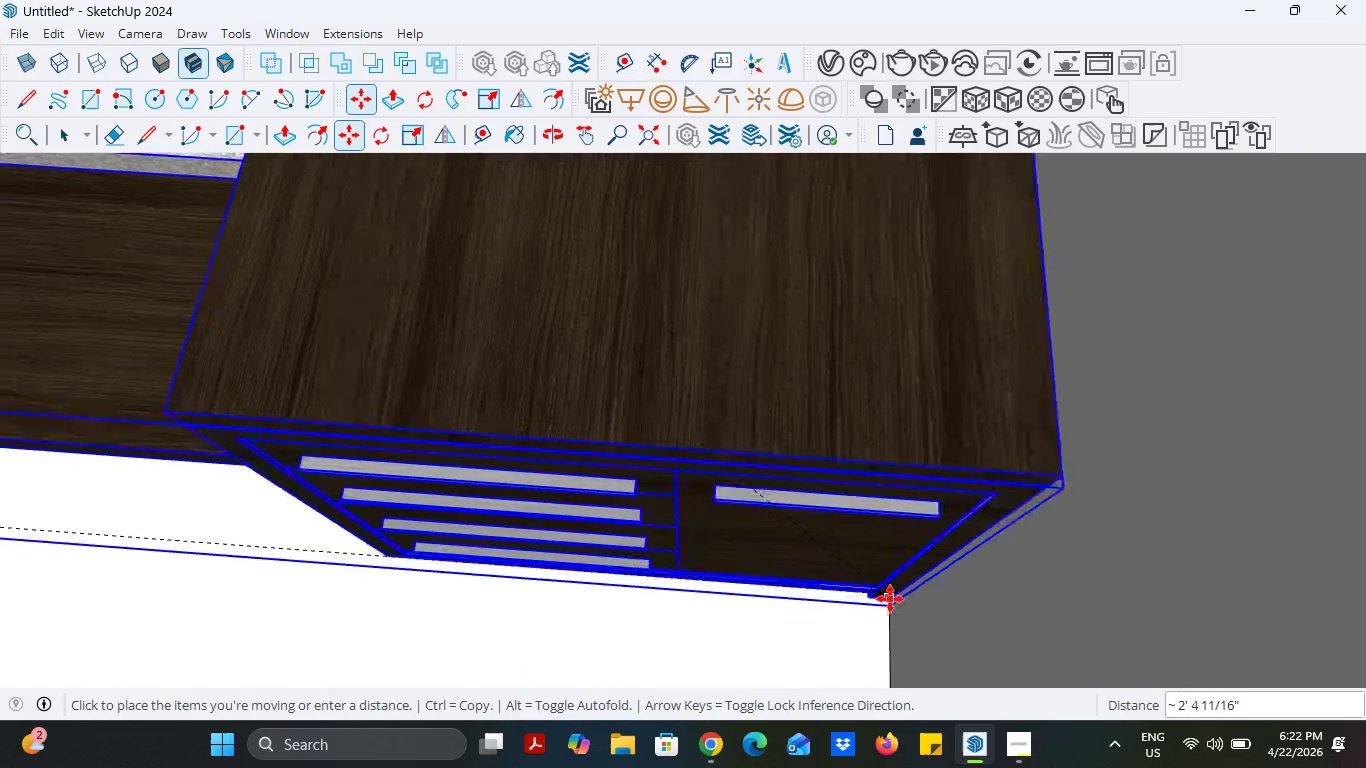 
scroll: coordinate [857, 599], scroll_direction: up, amount: 5.0
 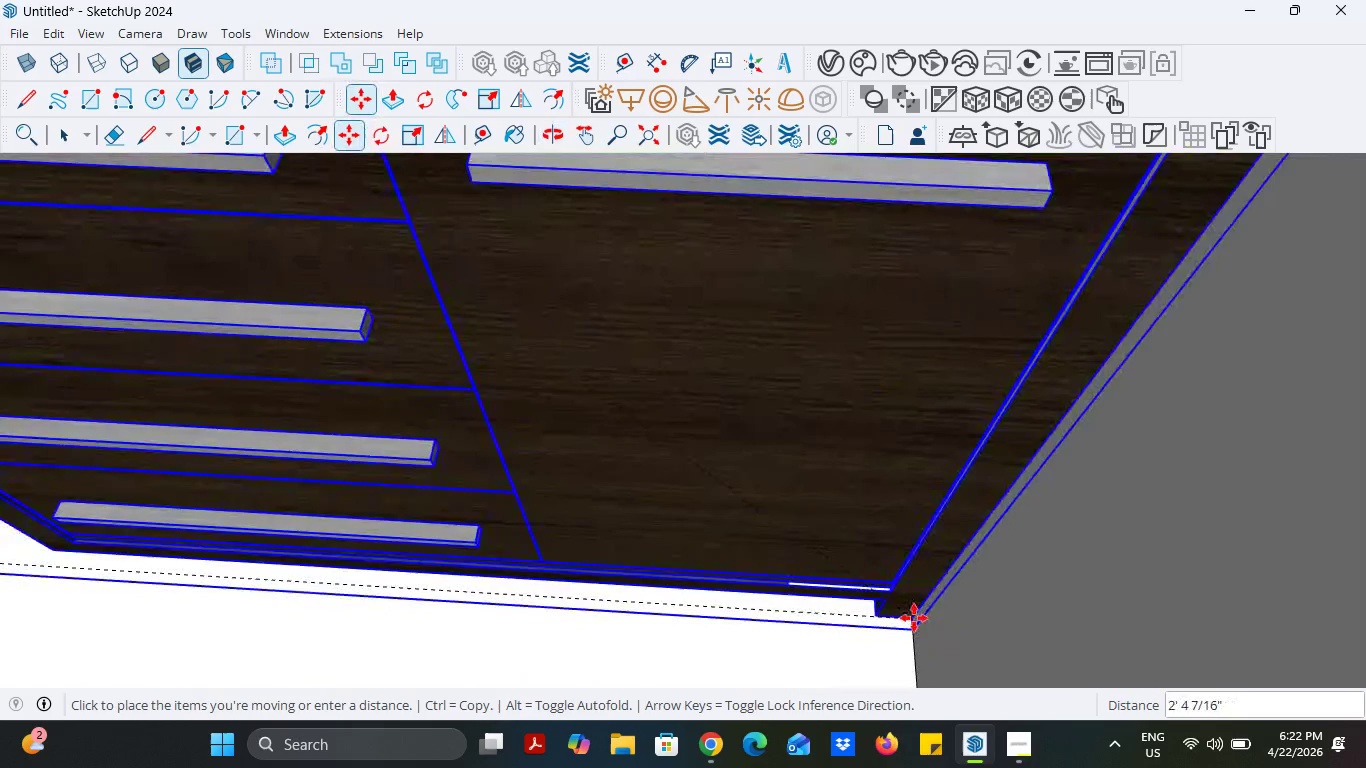 
wait(7.6)
 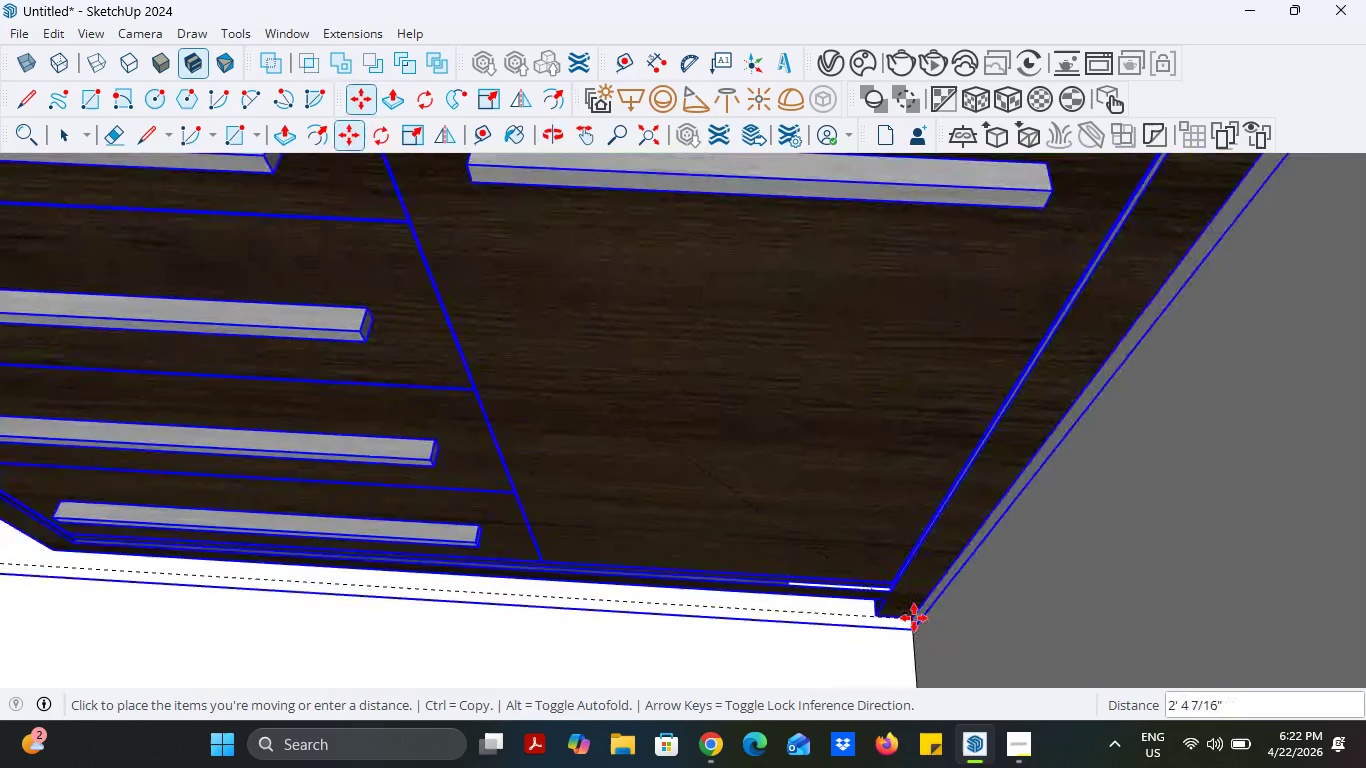 
left_click([917, 618])
 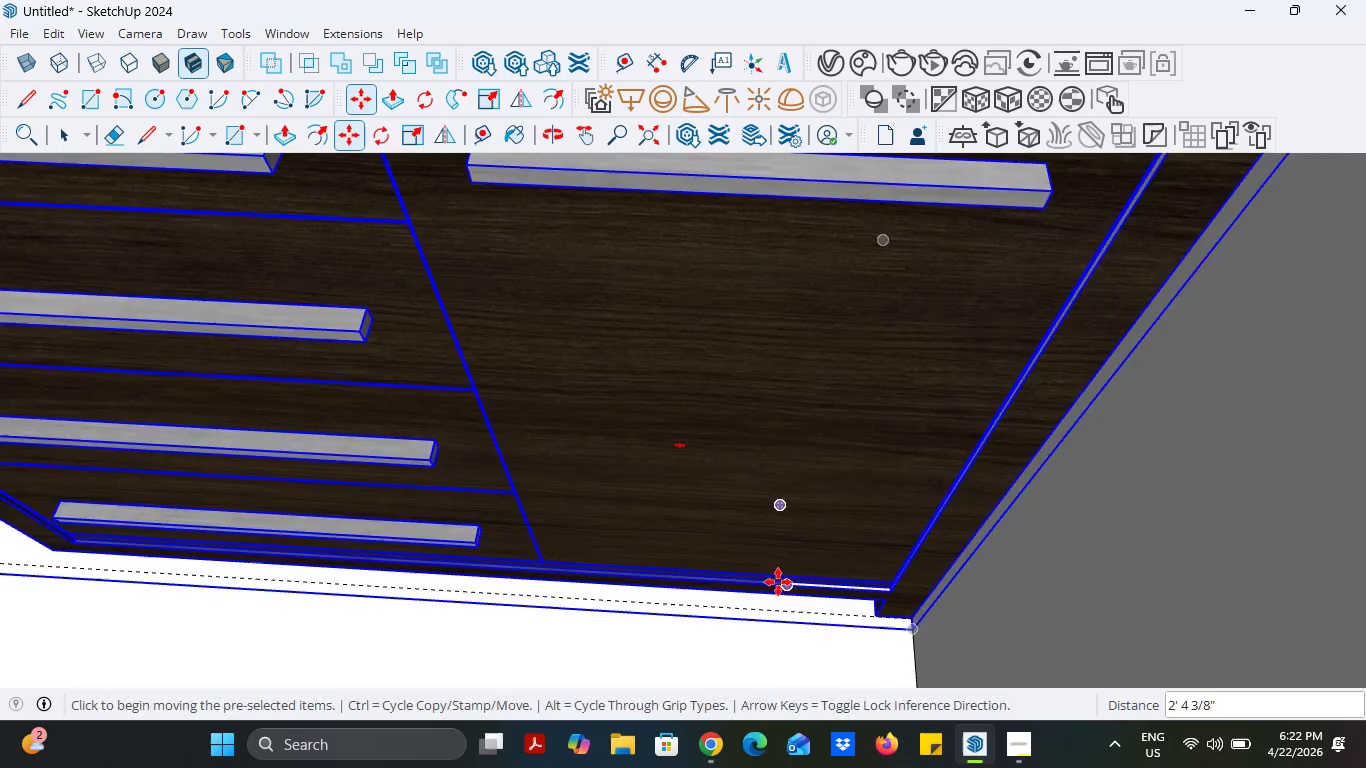 
scroll: coordinate [806, 546], scroll_direction: down, amount: 19.0
 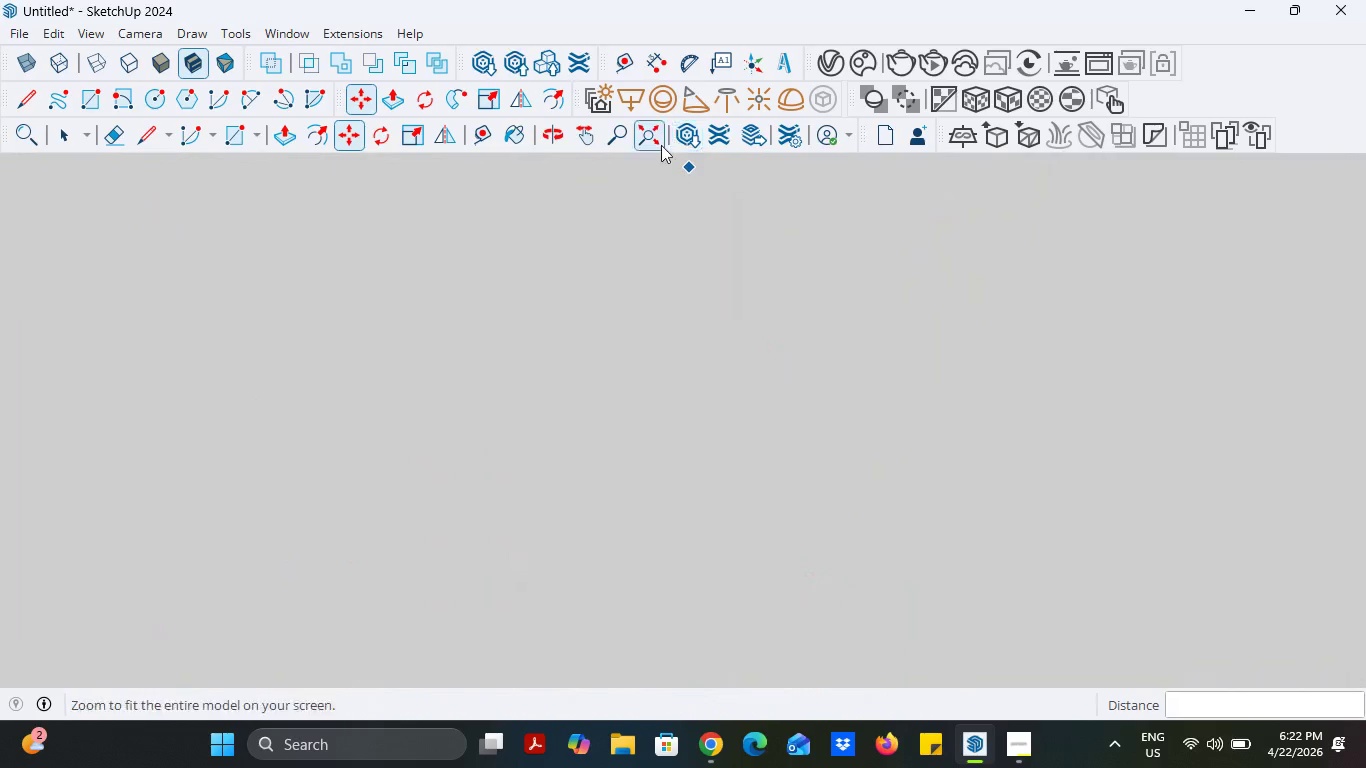 
mouse_move([589, 136])
 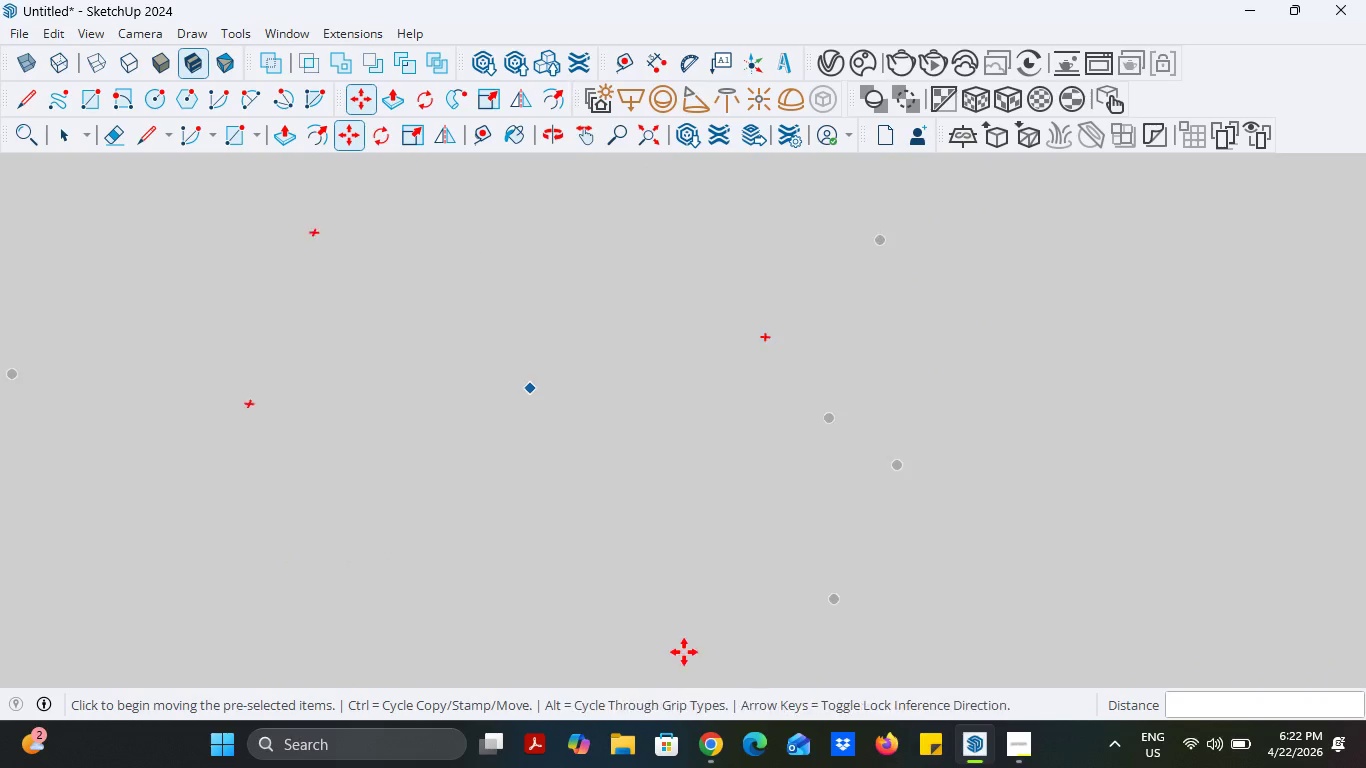 
left_click([719, 744])
 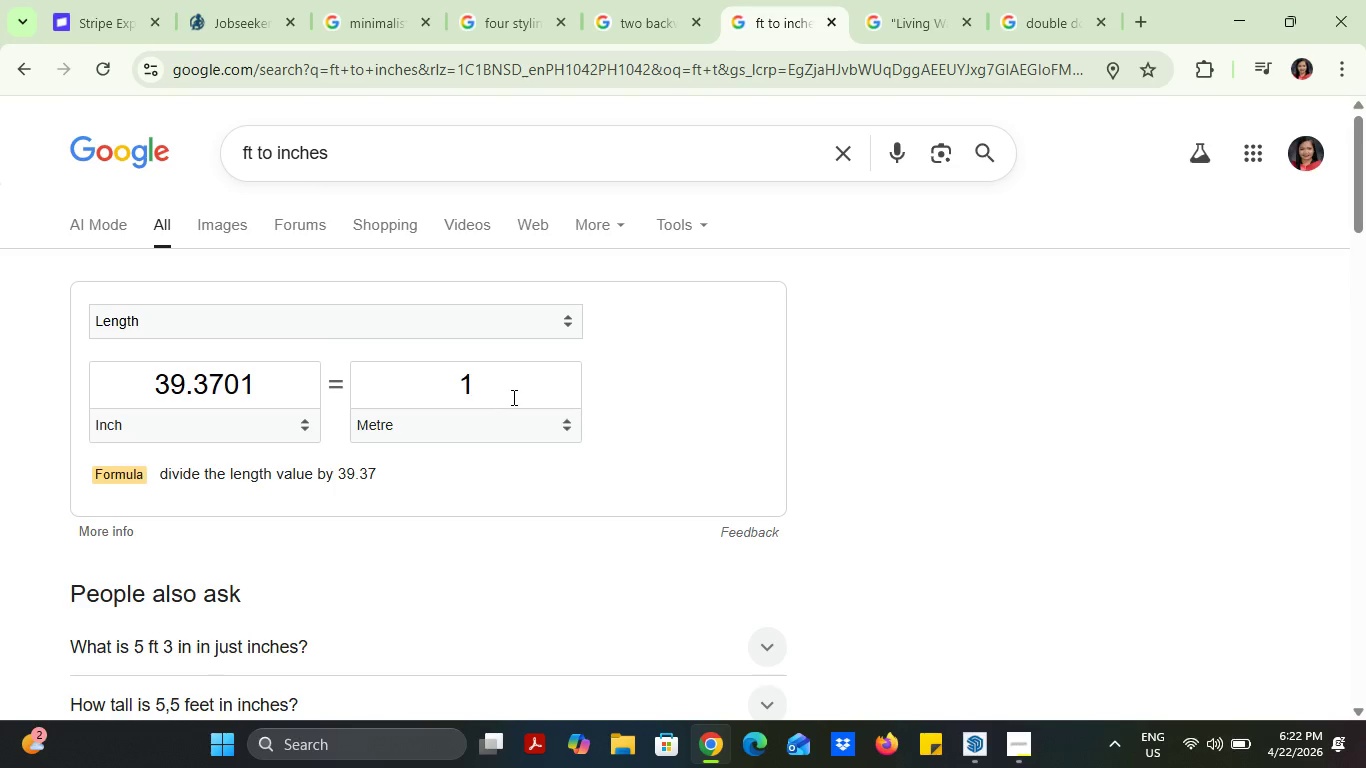 
key(Period)
 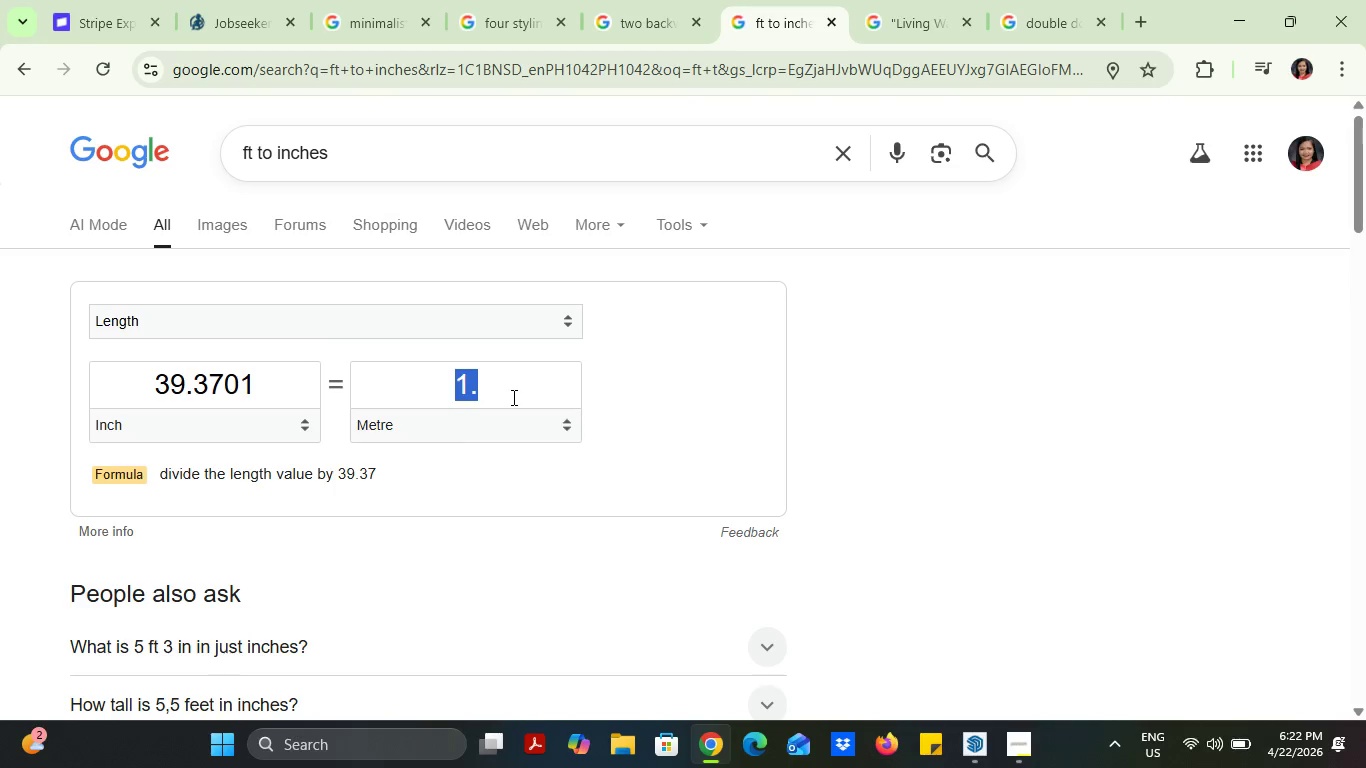 
left_click([512, 397])
 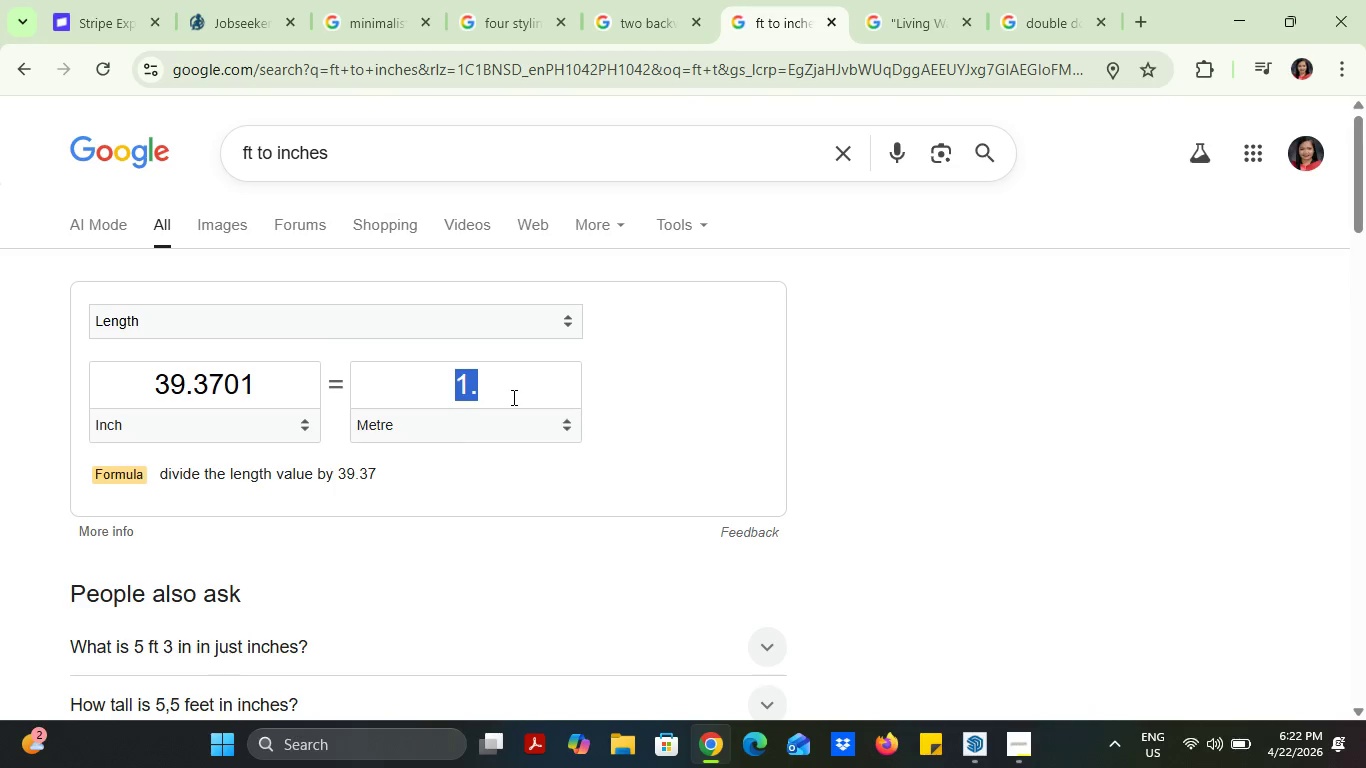 
key(5)
 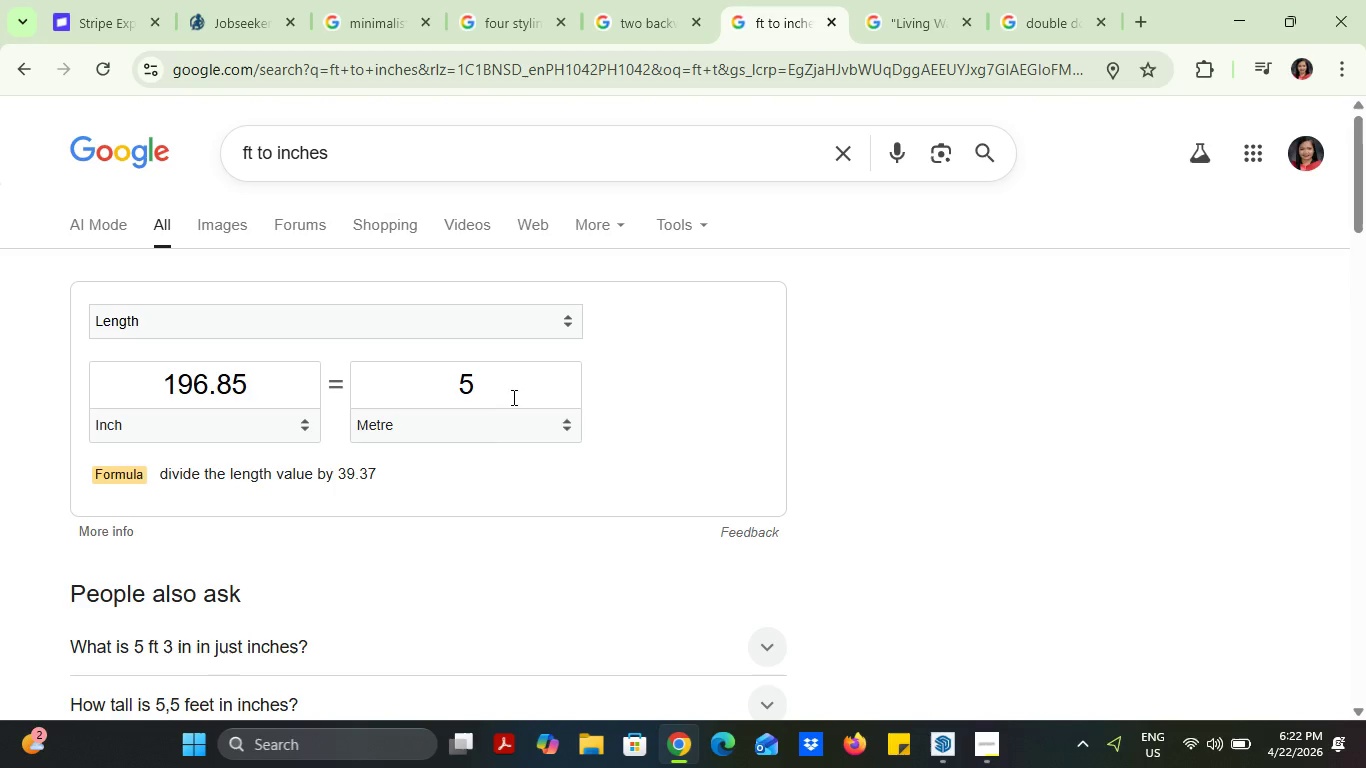 
left_click_drag(start_coordinate=[512, 395], to_coordinate=[429, 389])
 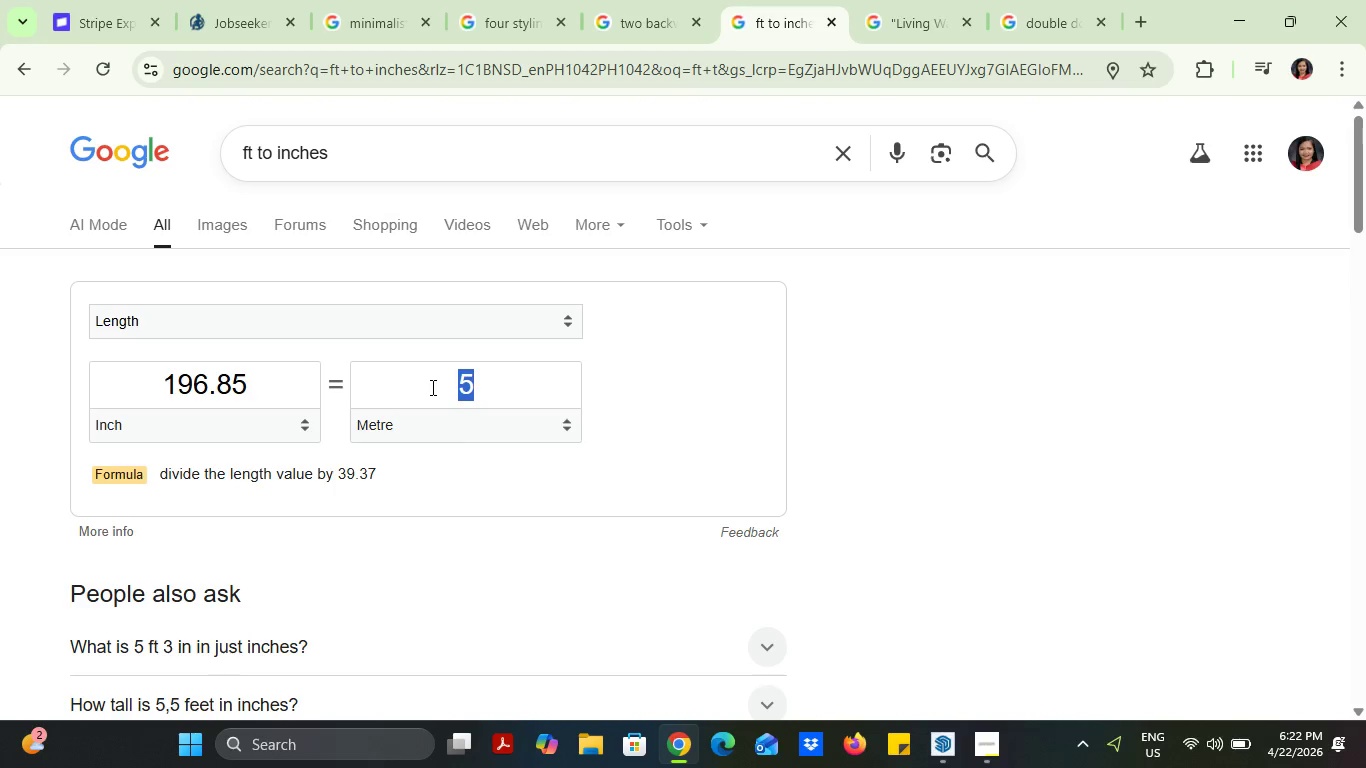 
key(1)
 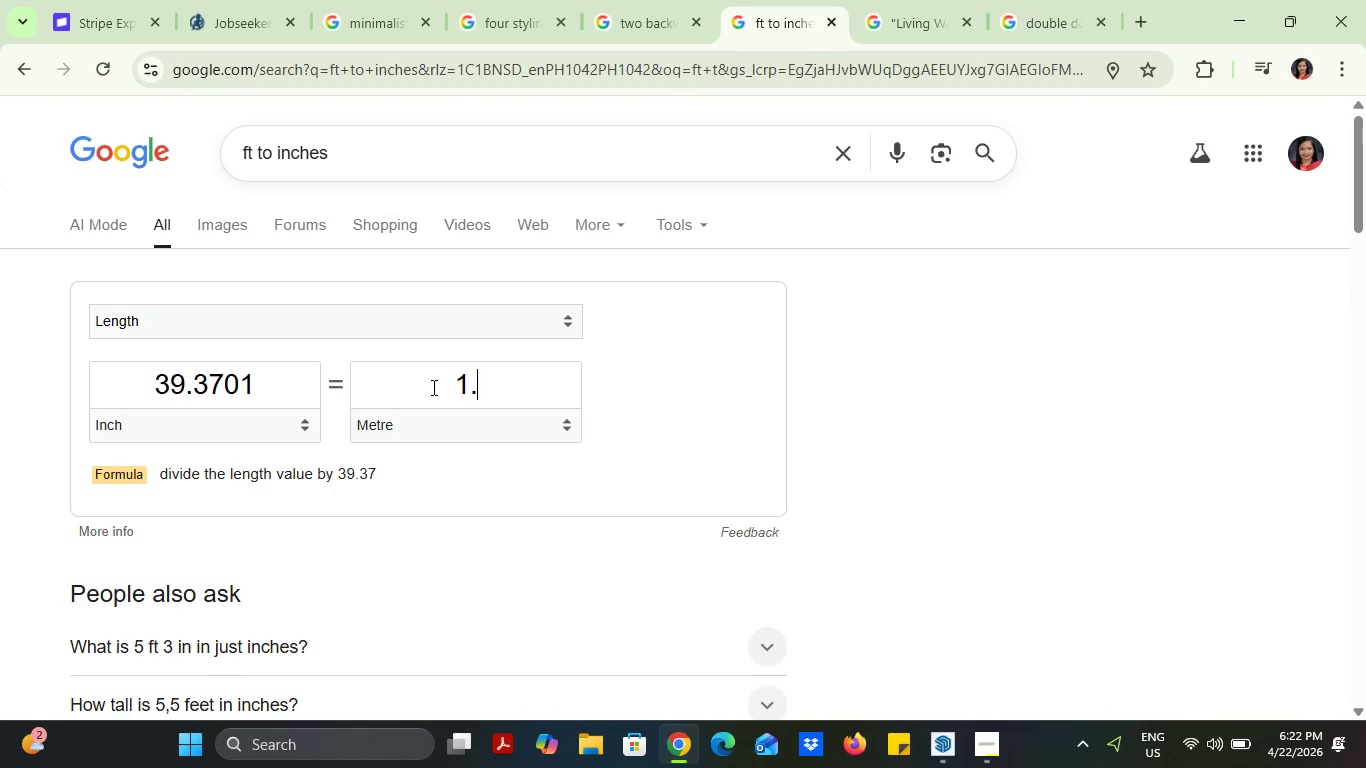 
key(Period)
 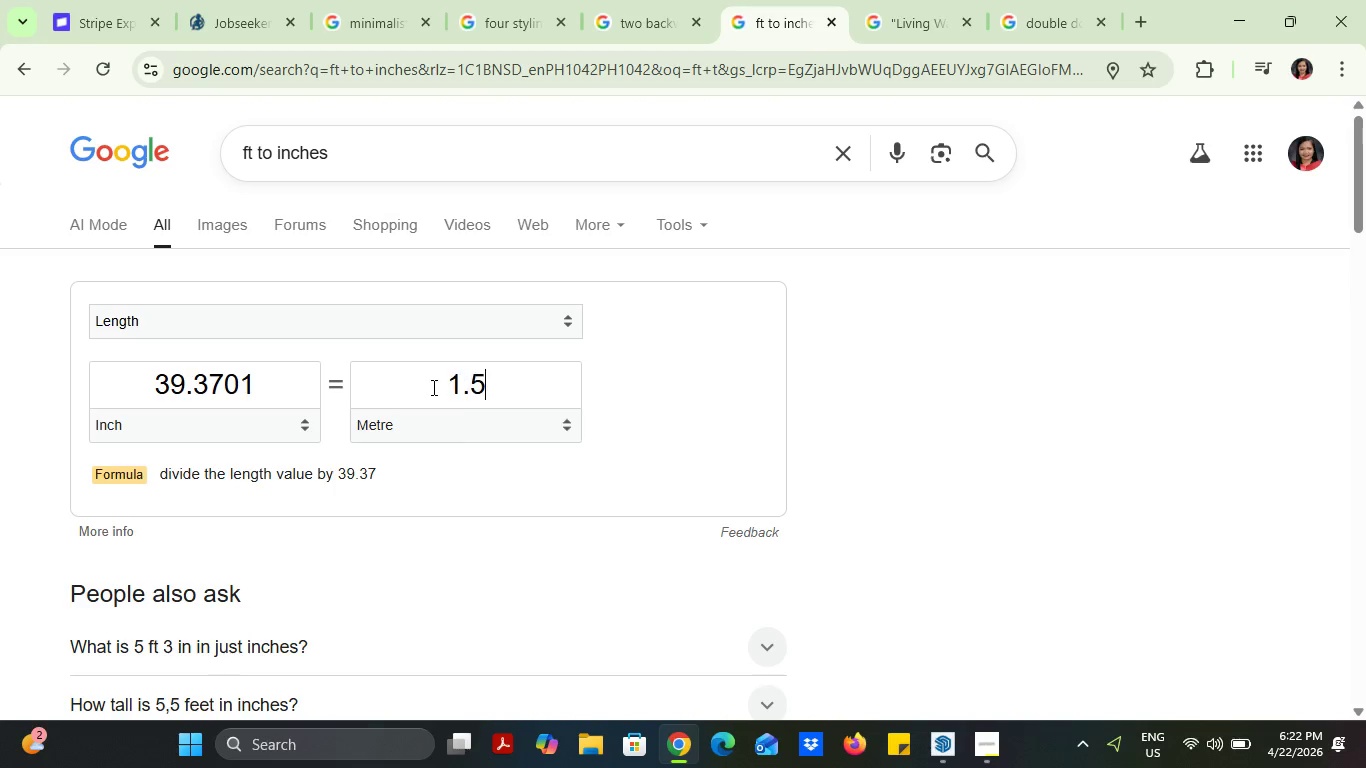 
key(5)
 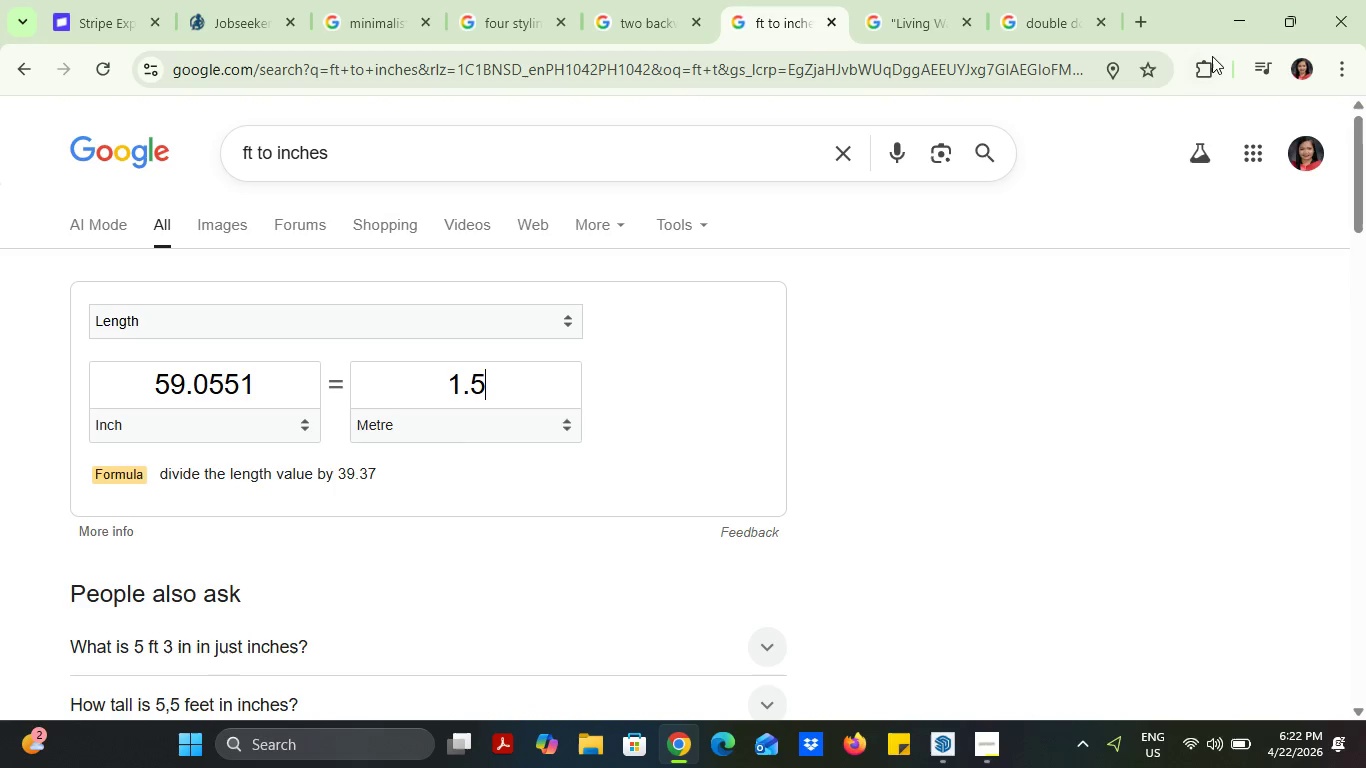 
left_click([1251, 0])
 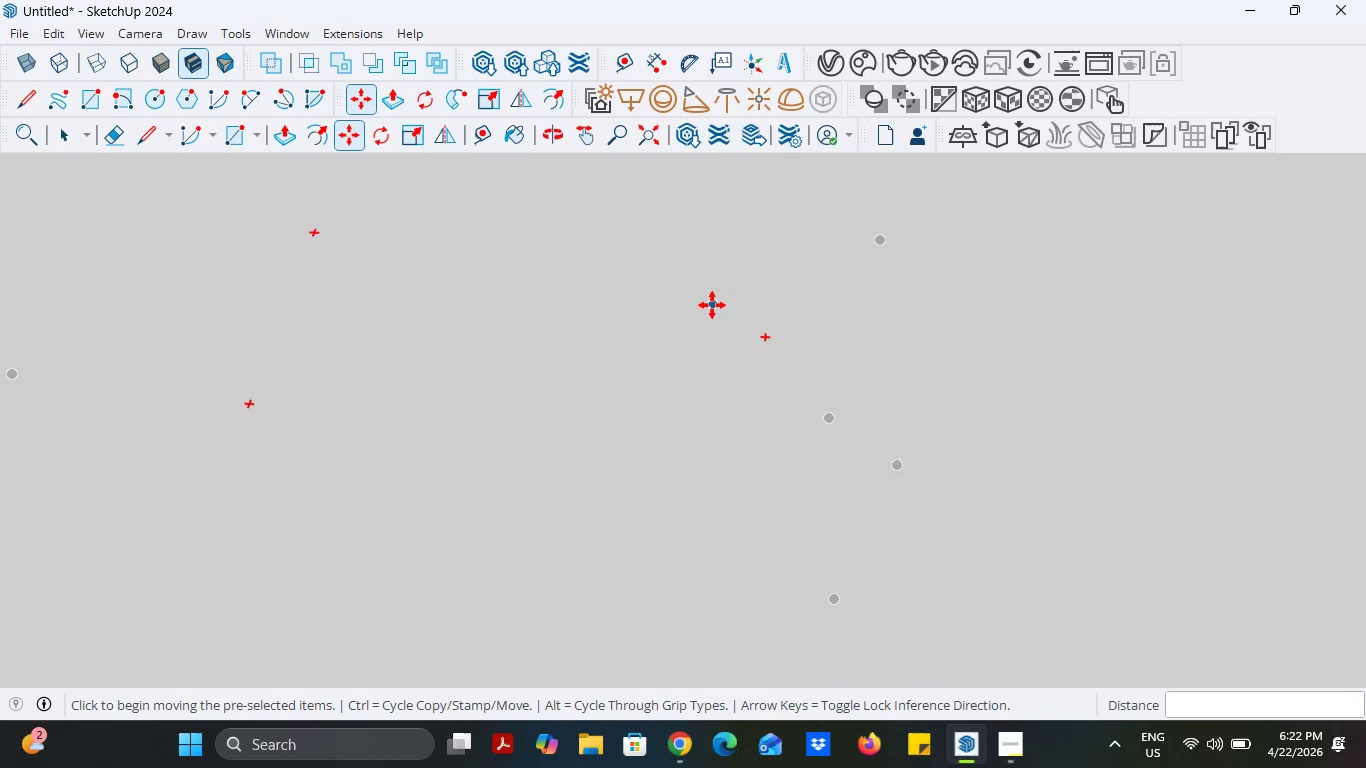 
scroll: coordinate [712, 305], scroll_direction: down, amount: 5.0
 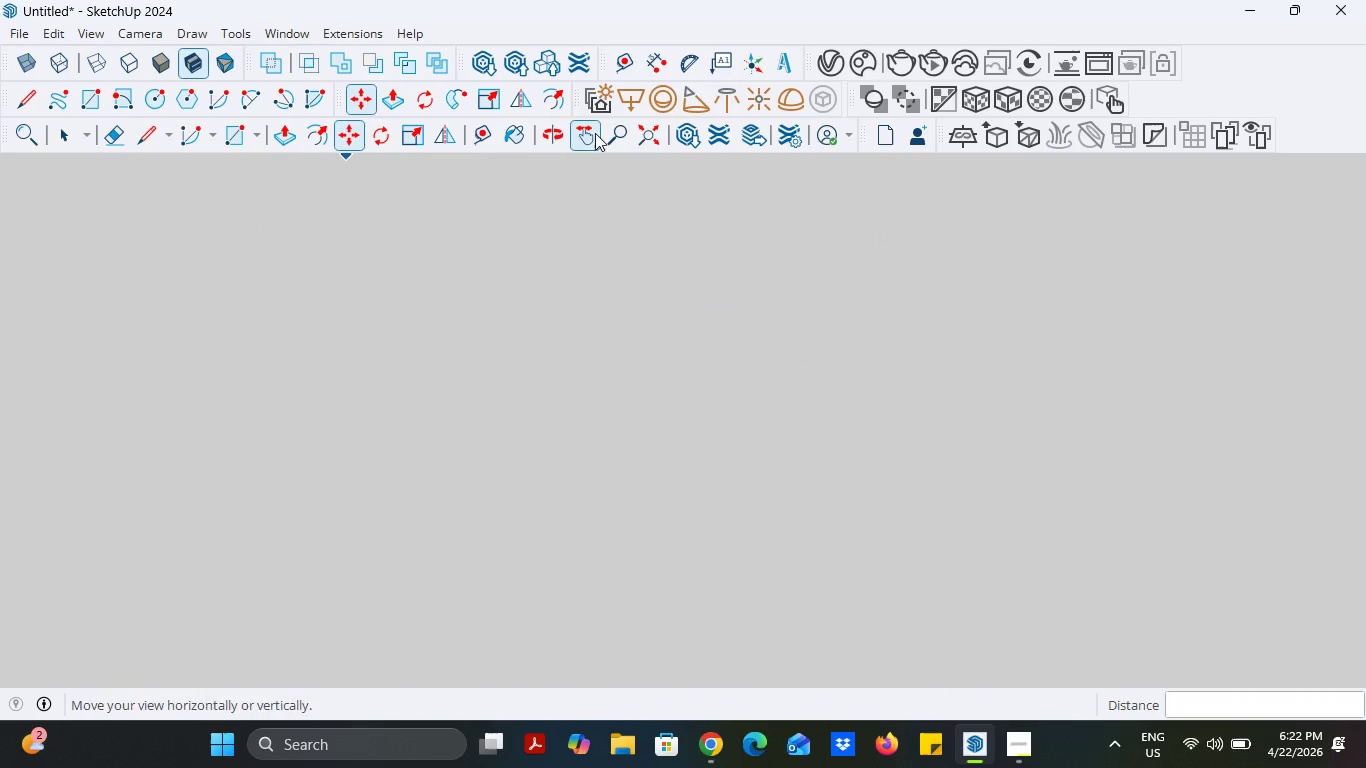 
left_click([640, 133])
 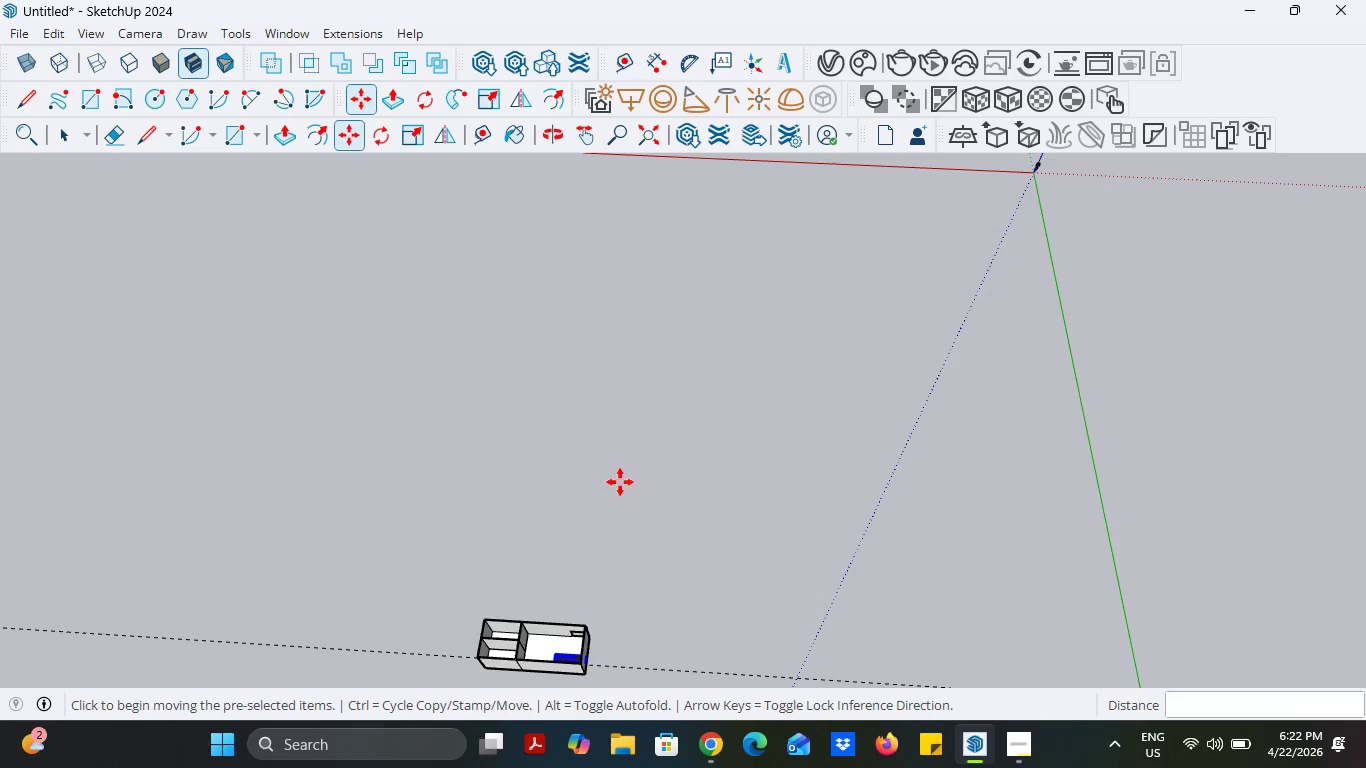 
scroll: coordinate [854, 542], scroll_direction: up, amount: 22.0
 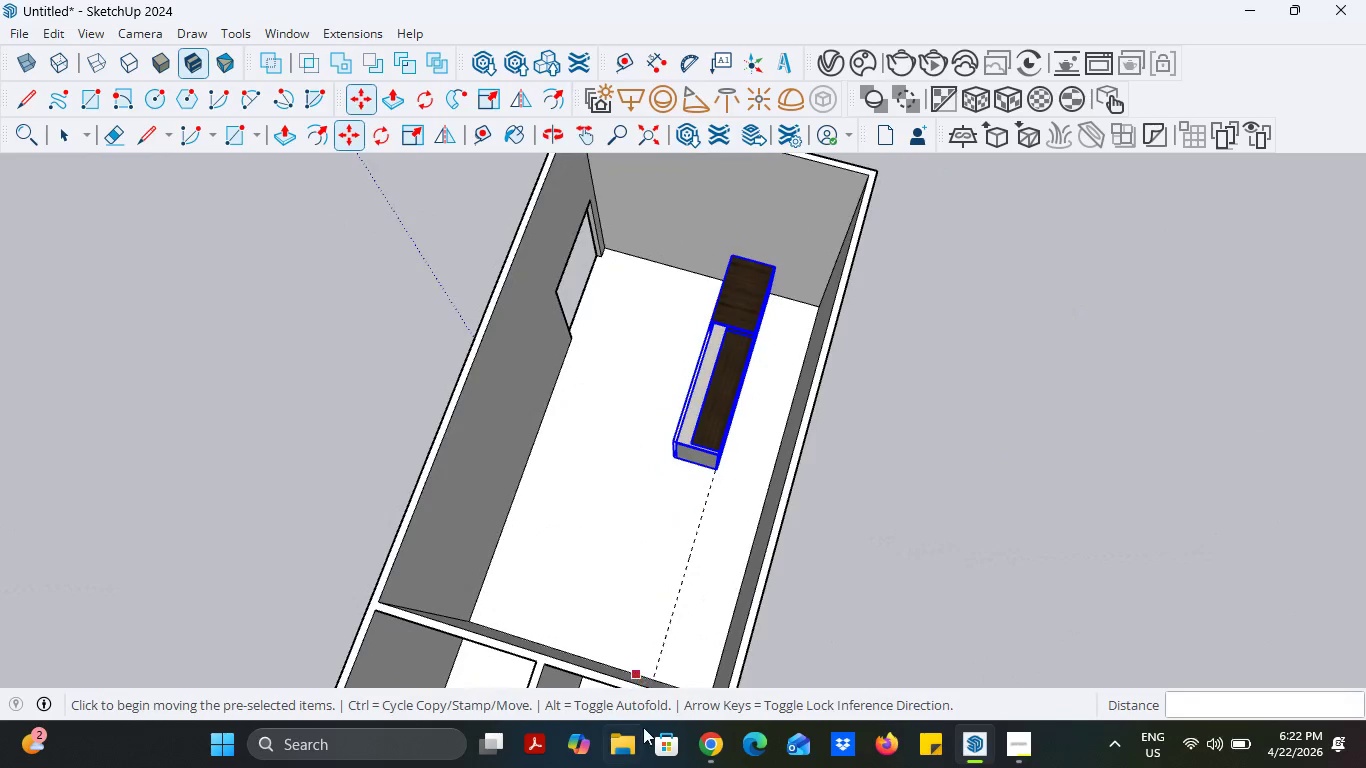 
left_click([719, 761])
 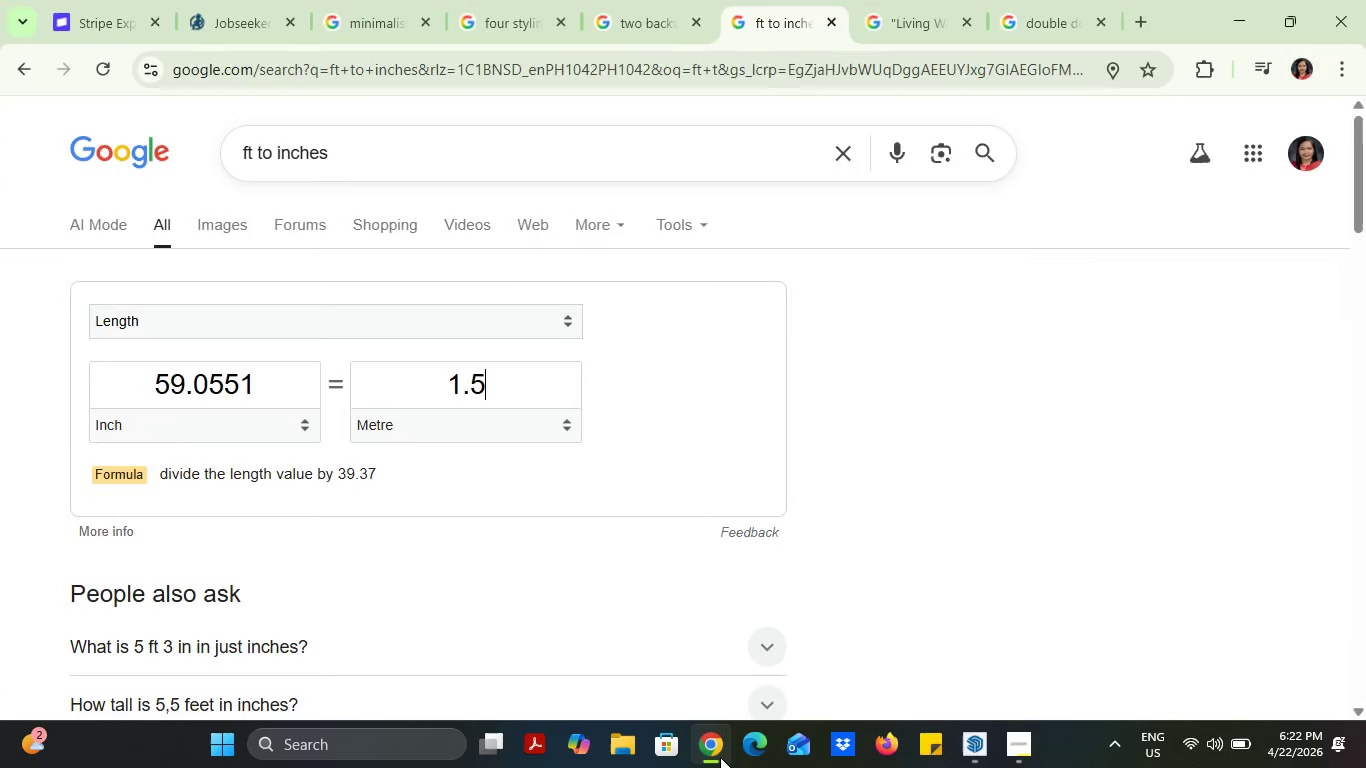 
left_click([720, 757])
 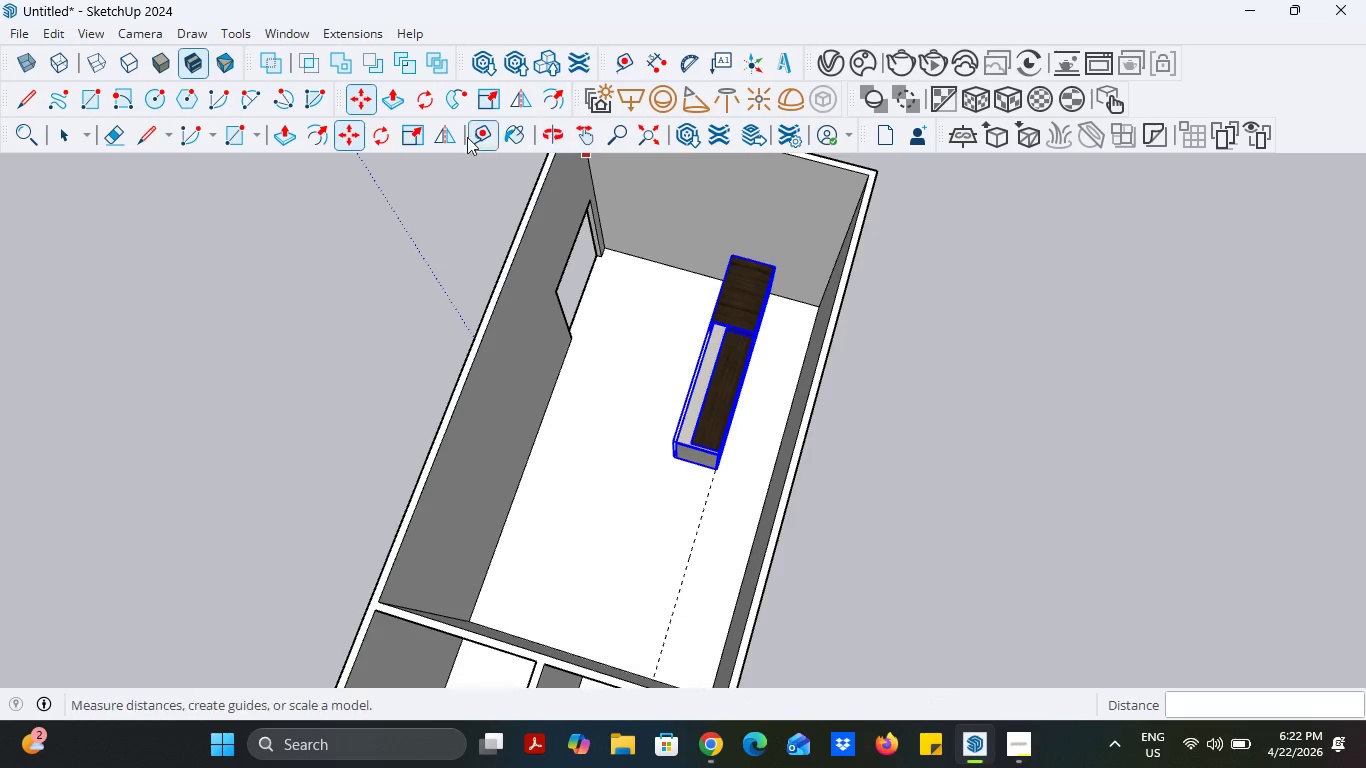 
left_click([476, 137])
 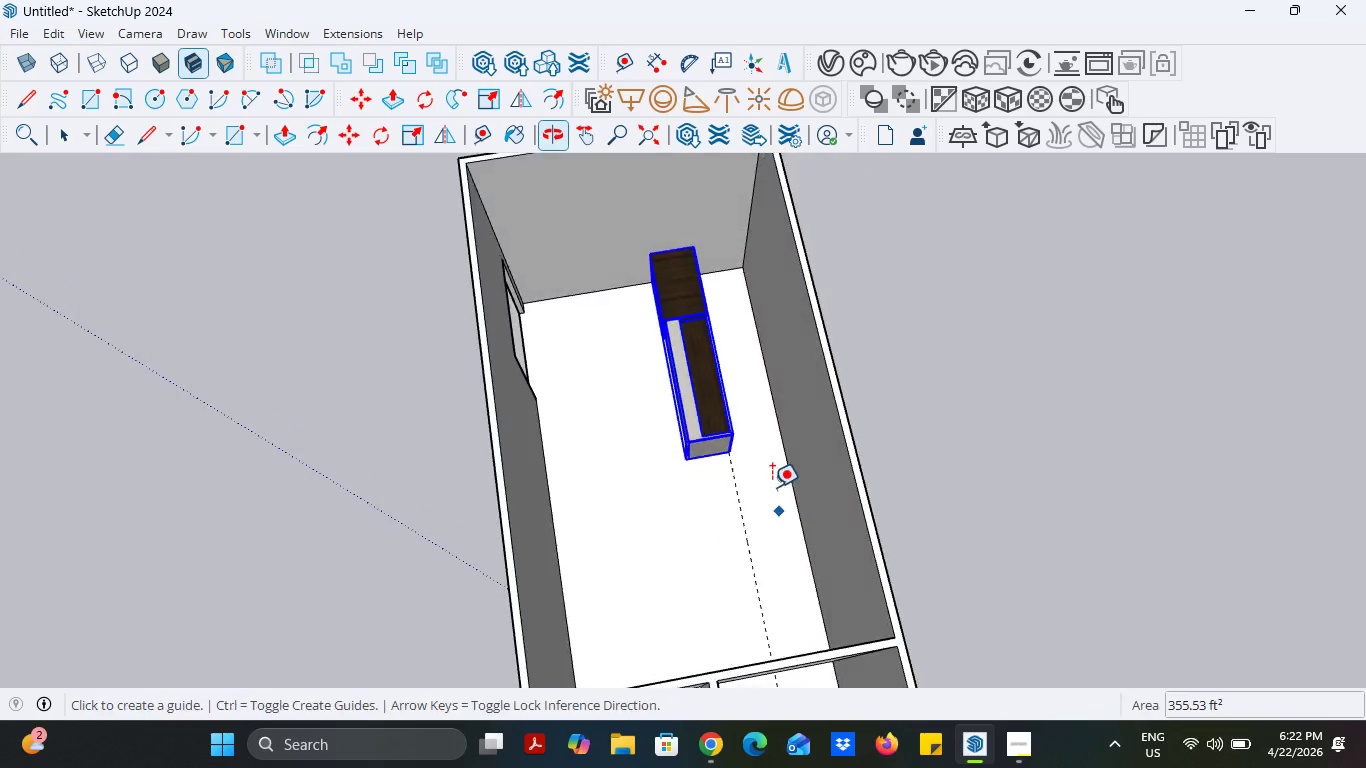 
scroll: coordinate [781, 475], scroll_direction: up, amount: 4.0
 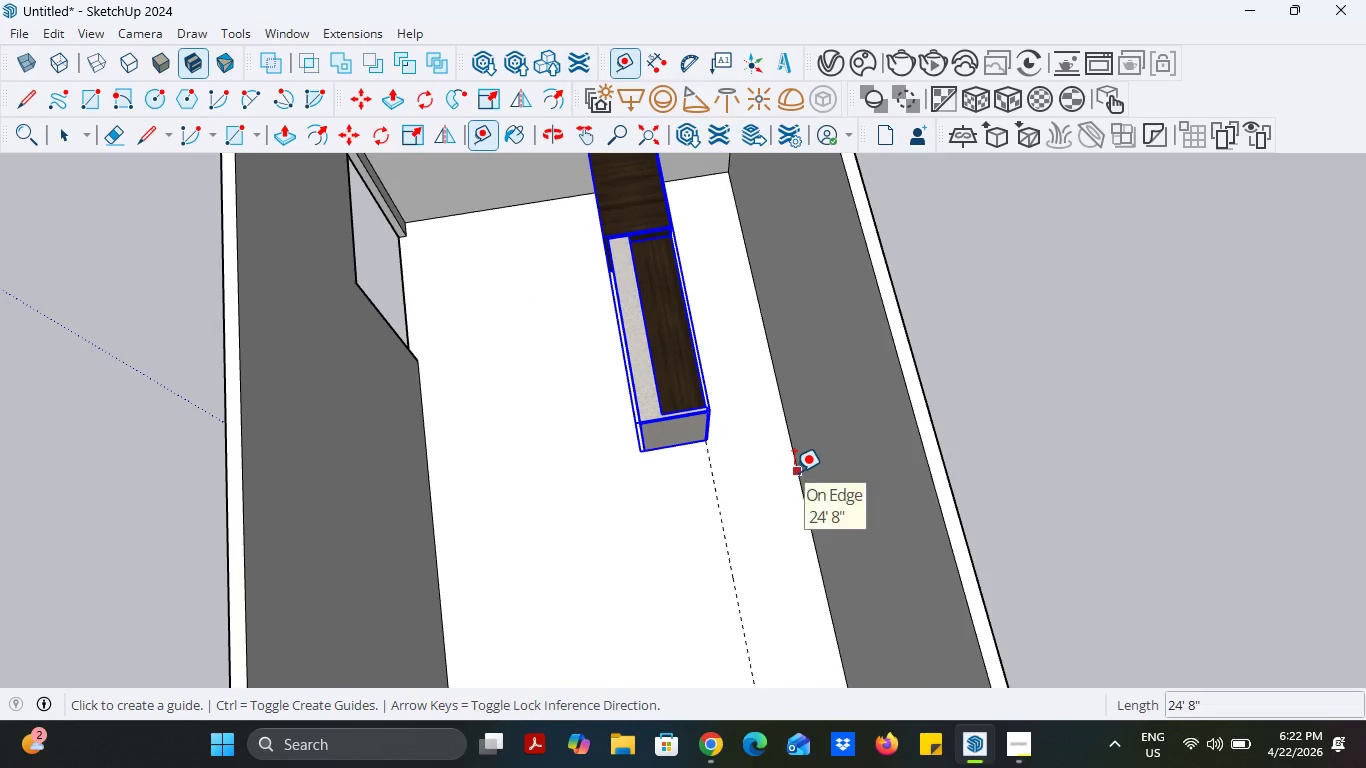 
left_click([794, 472])
 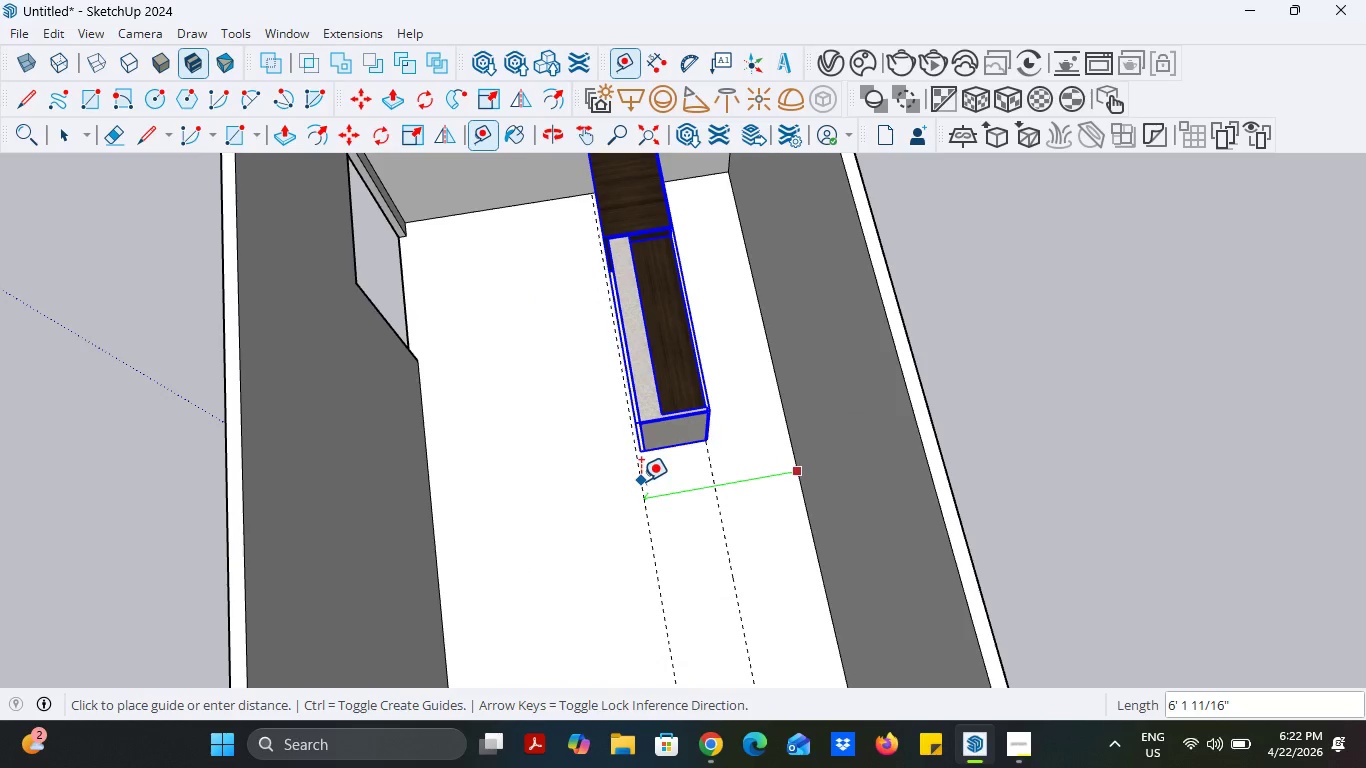 
type(59)
 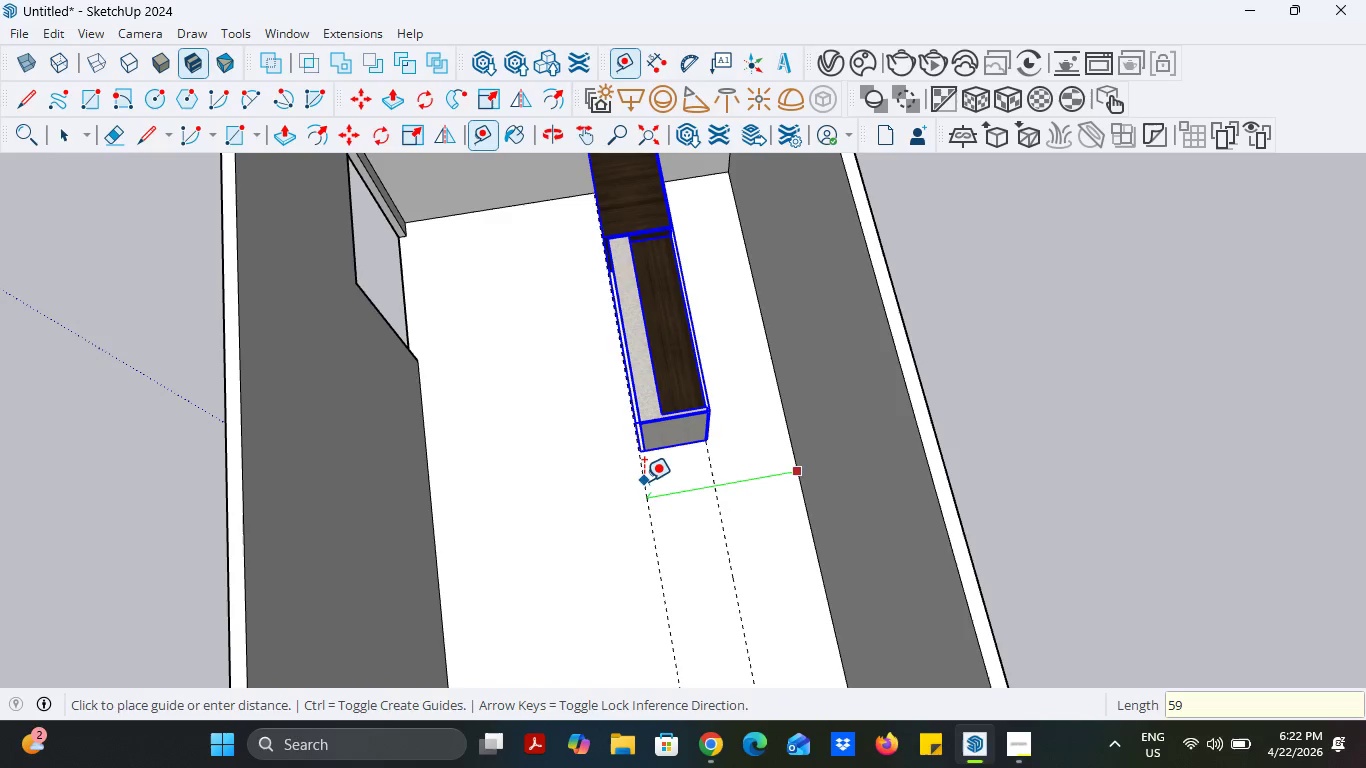 
key(Enter)
 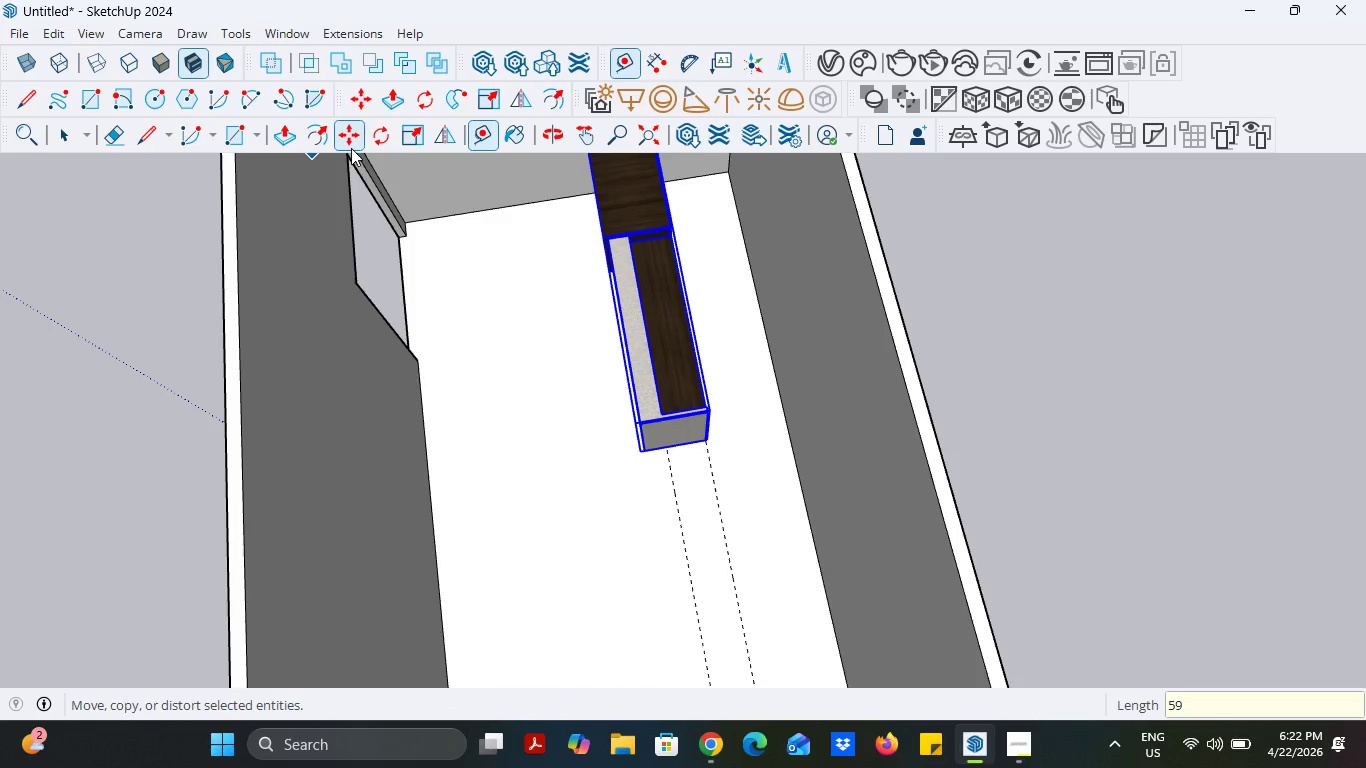 
left_click([357, 135])
 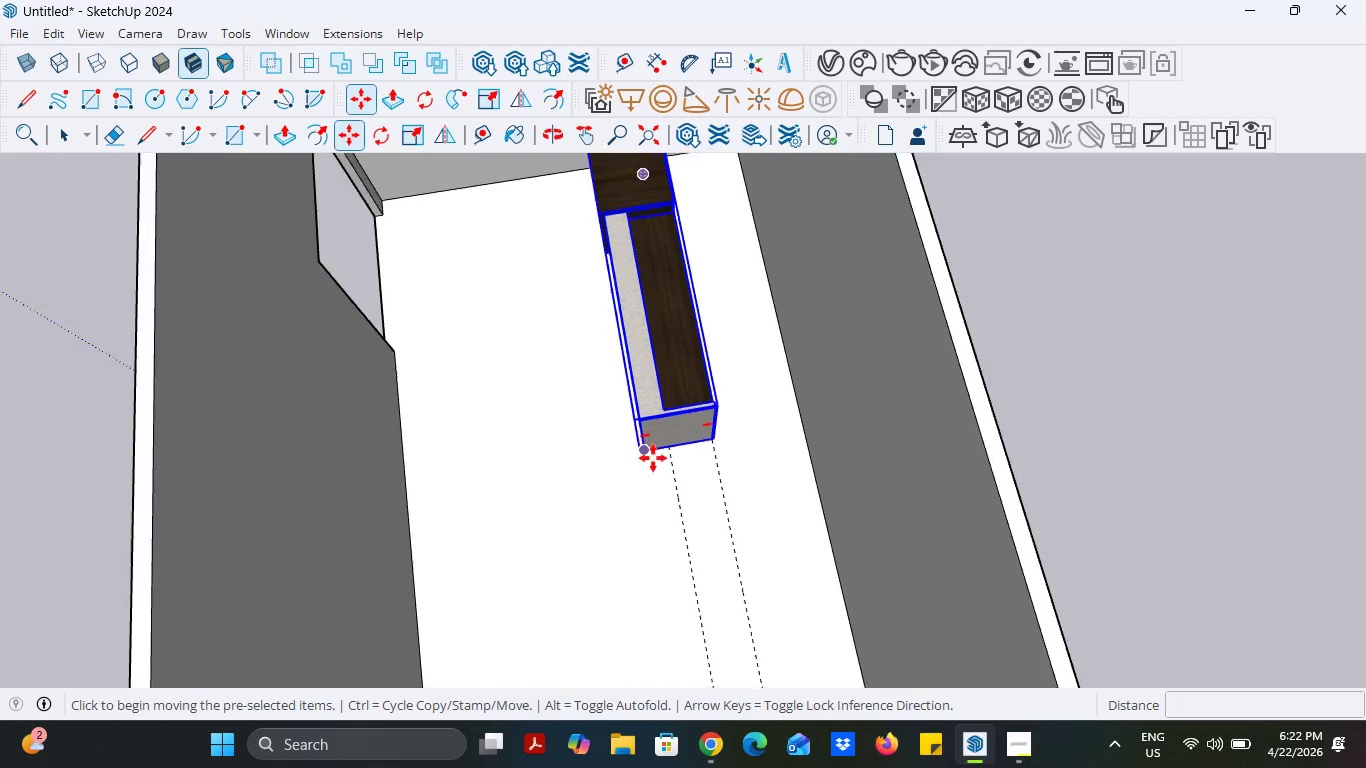 
scroll: coordinate [749, 447], scroll_direction: up, amount: 22.0
 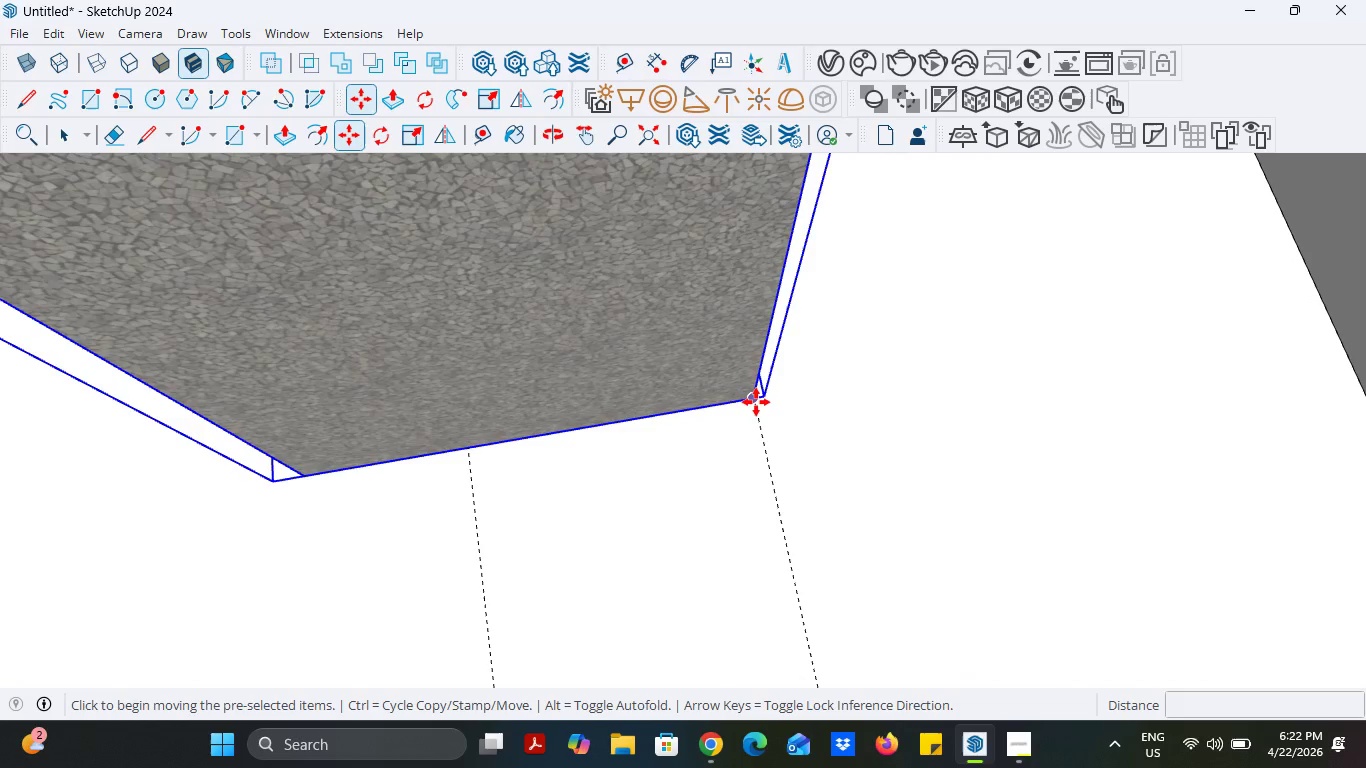 
left_click([756, 402])
 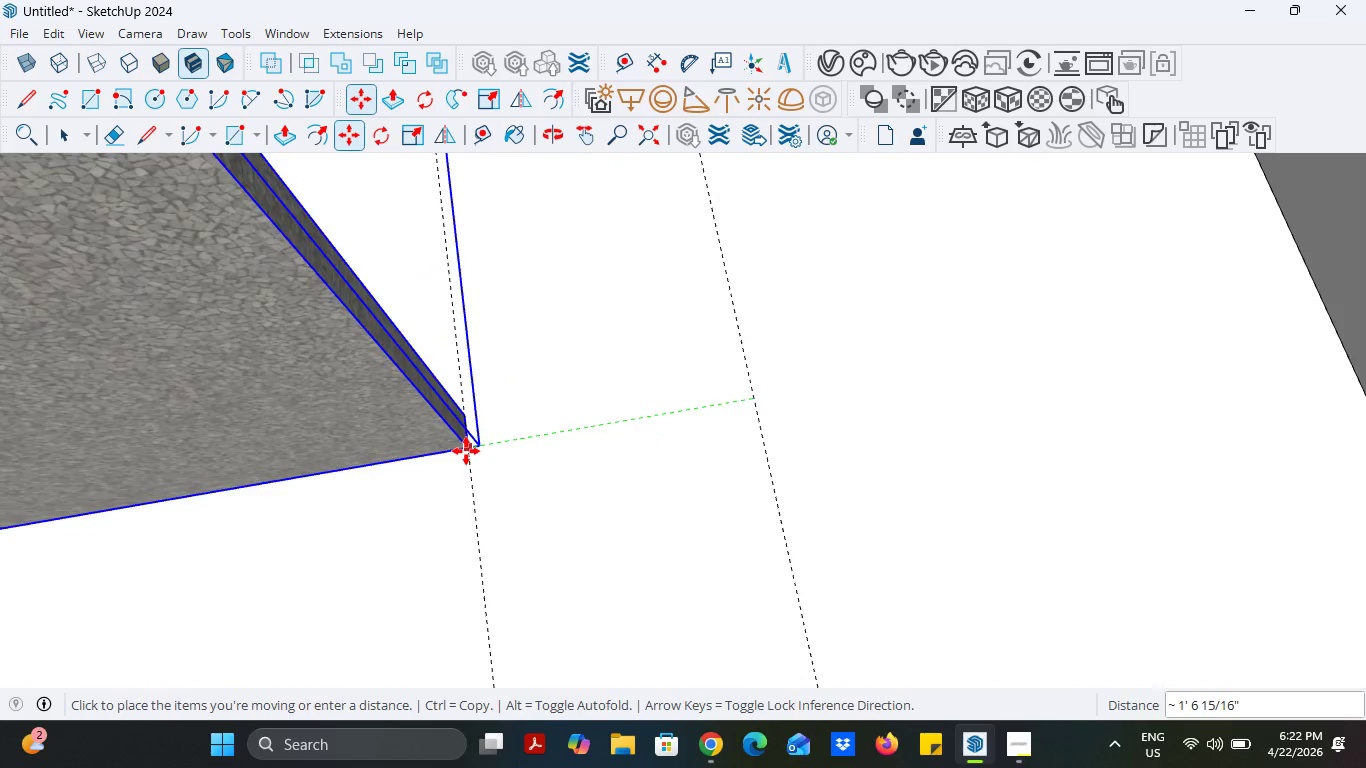 
left_click([466, 451])
 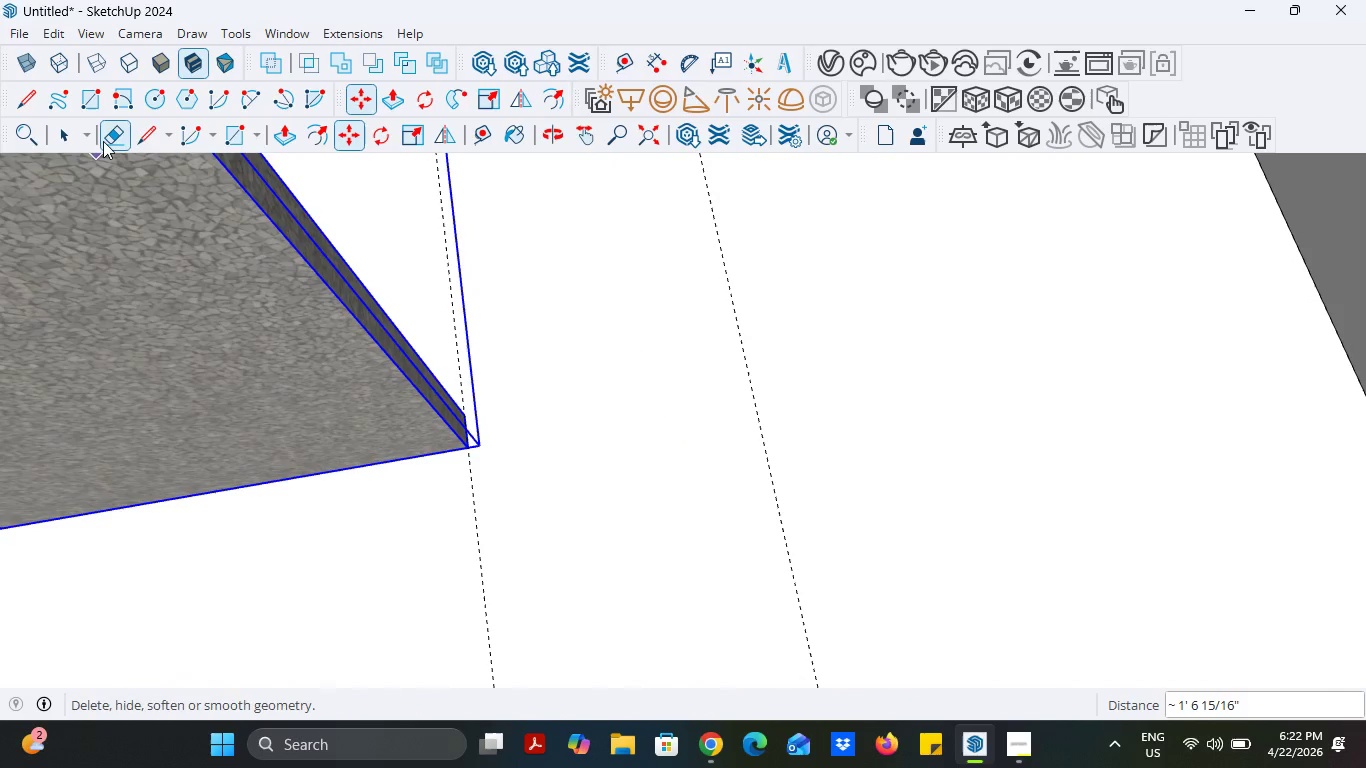 
left_click([111, 135])
 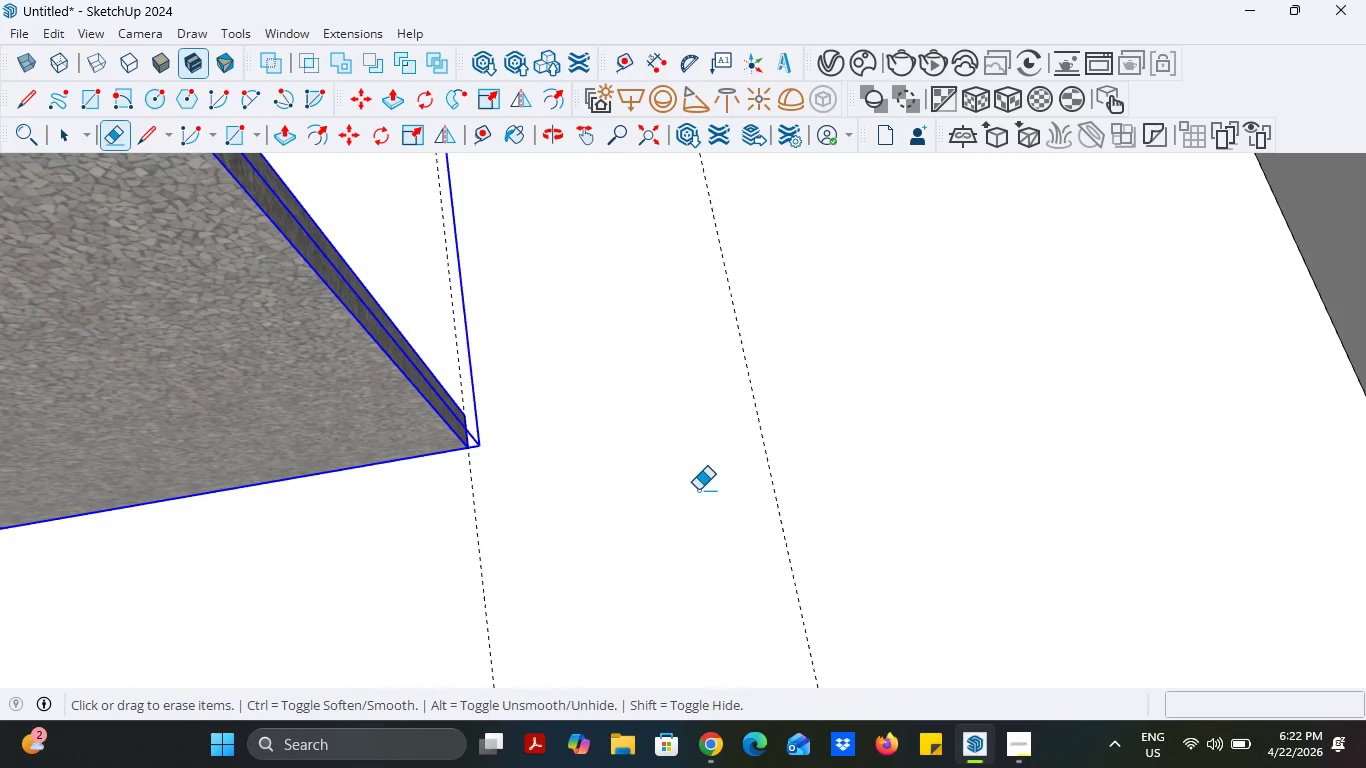 
left_click_drag(start_coordinate=[722, 495], to_coordinate=[826, 502])
 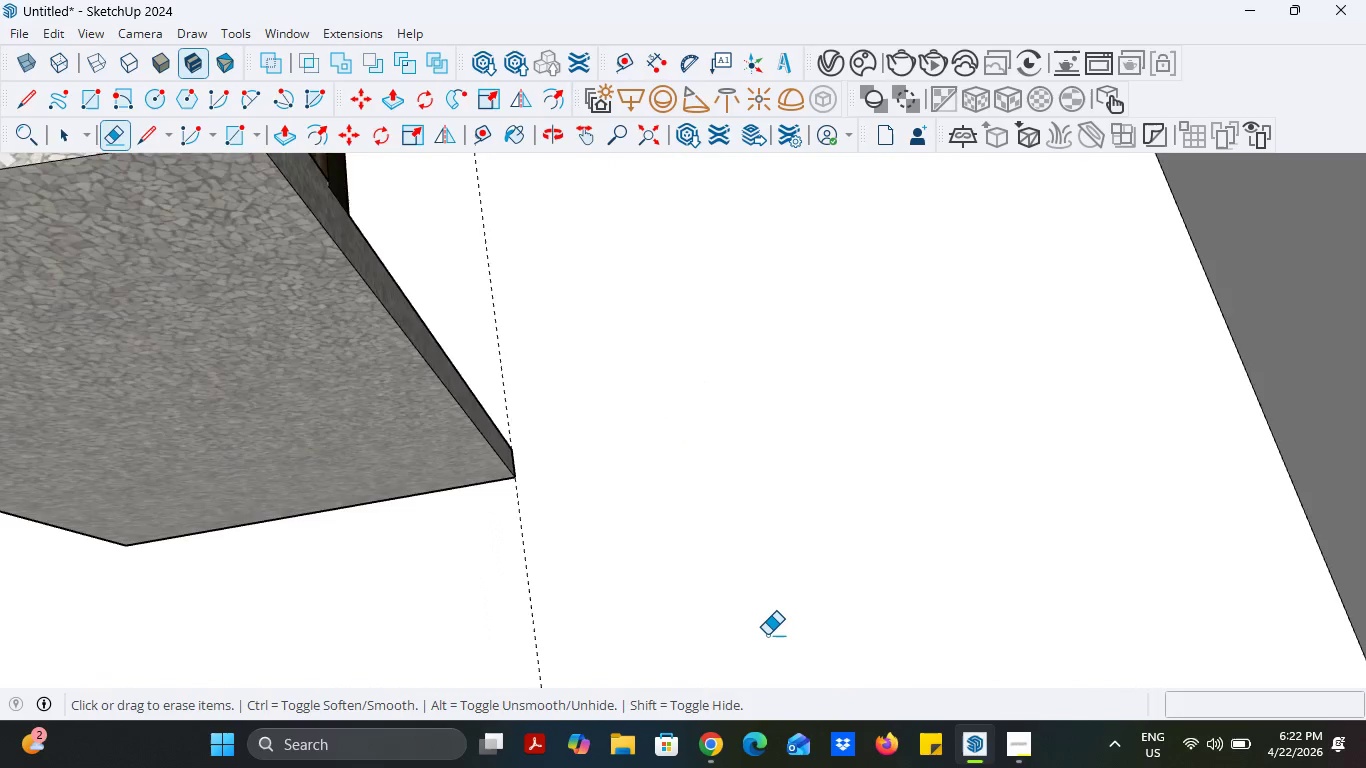 
scroll: coordinate [771, 624], scroll_direction: down, amount: 19.0
 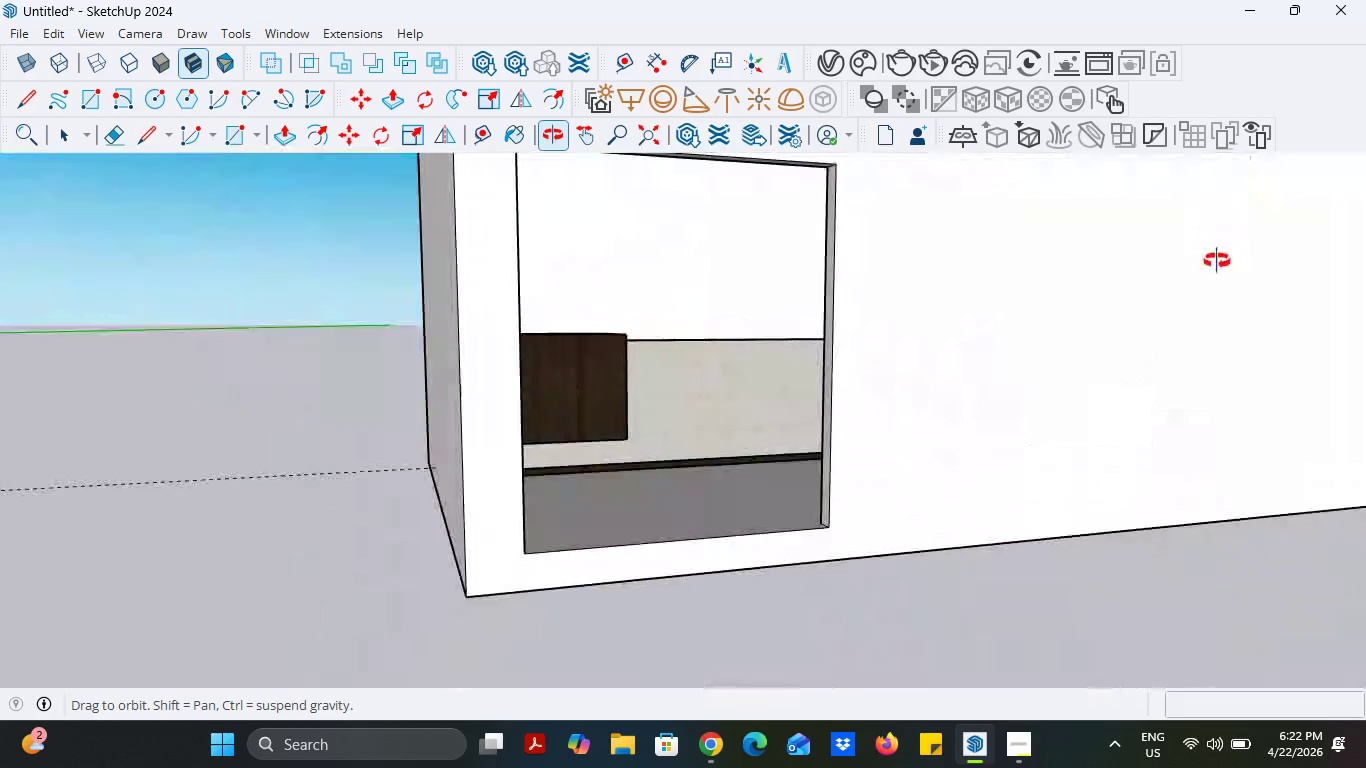 
wait(6.36)
 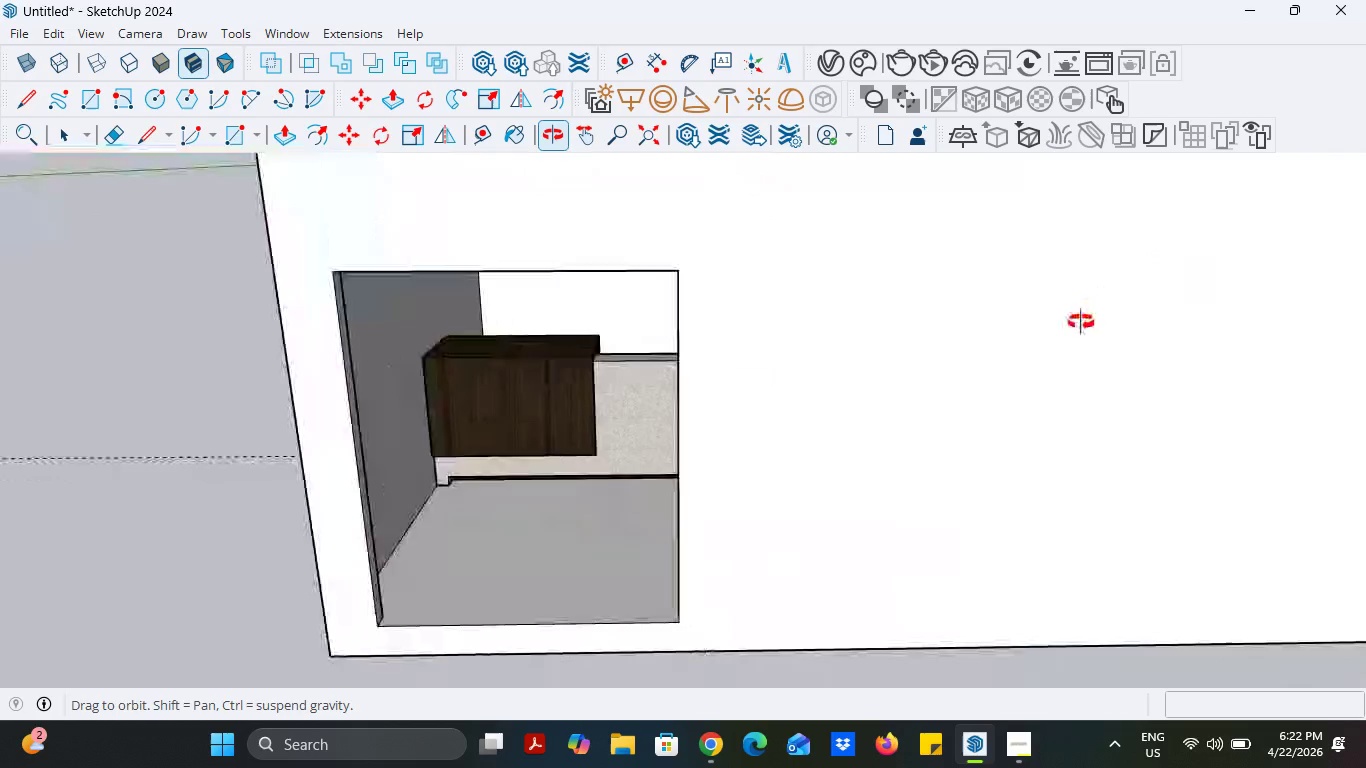 
scroll: coordinate [619, 493], scroll_direction: up, amount: 16.0
 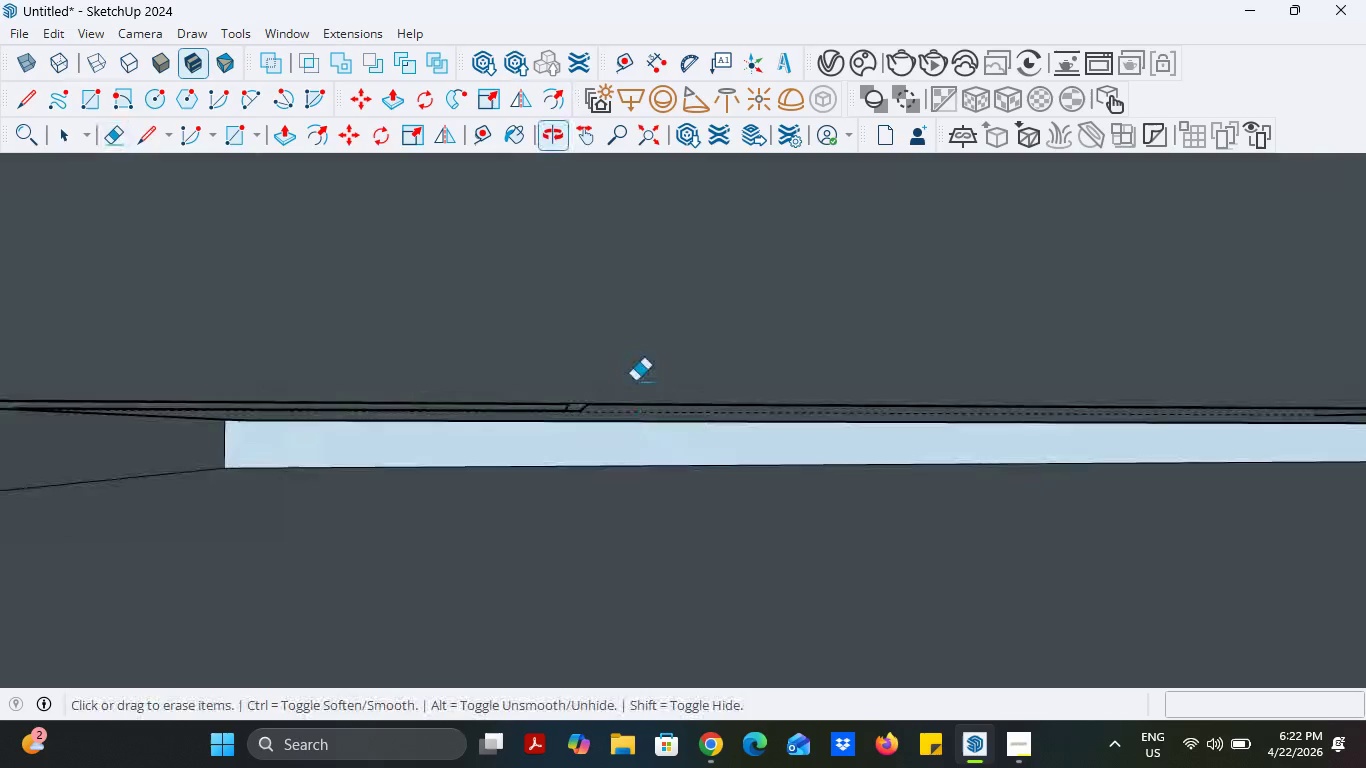 
scroll: coordinate [647, 472], scroll_direction: down, amount: 5.0
 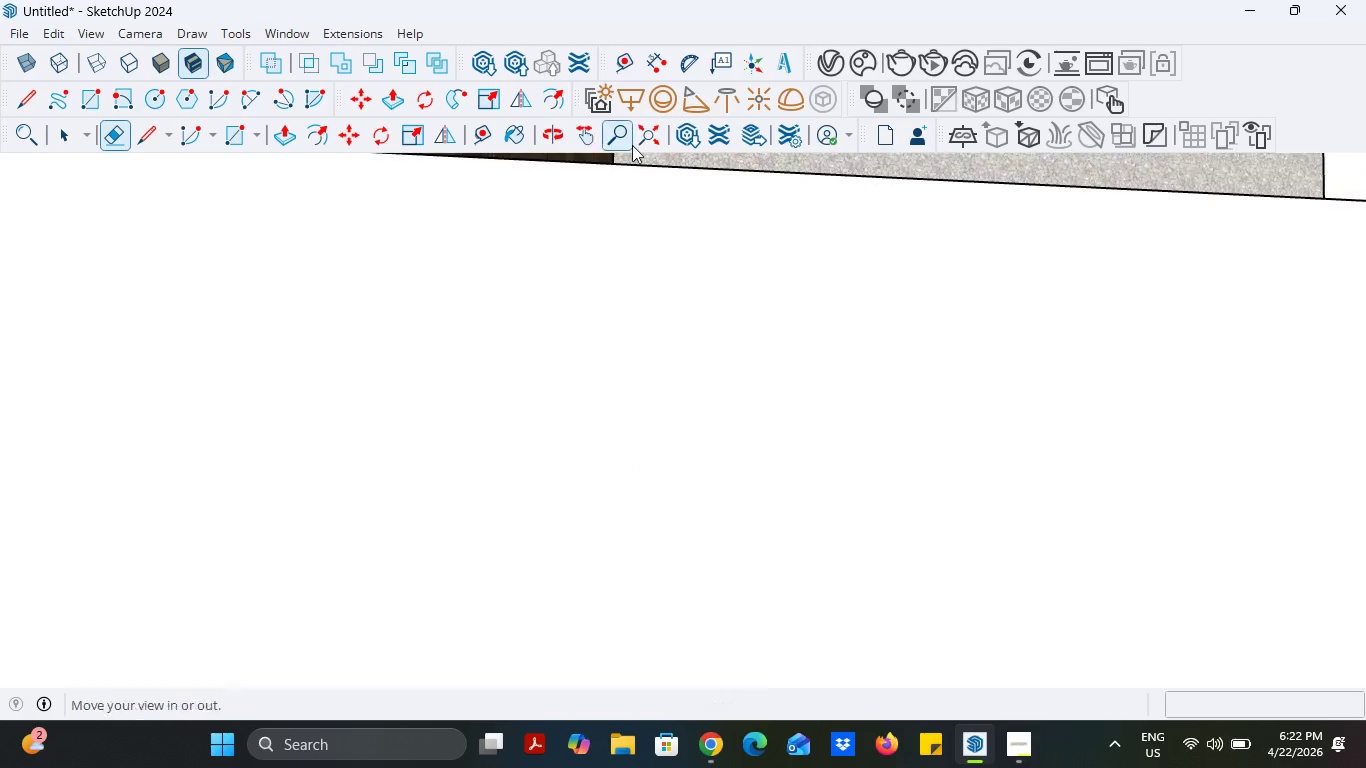 
left_click([642, 136])
 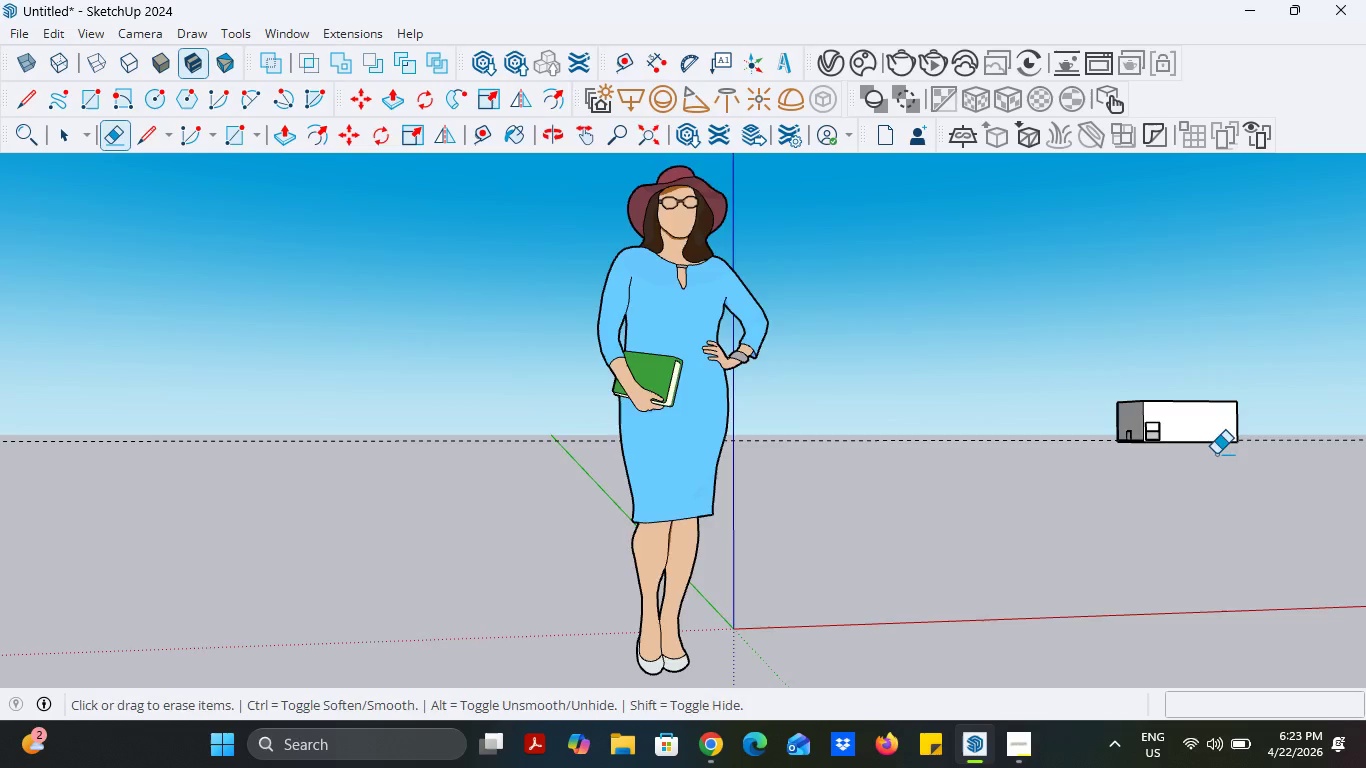 
scroll: coordinate [845, 523], scroll_direction: up, amount: 39.0
 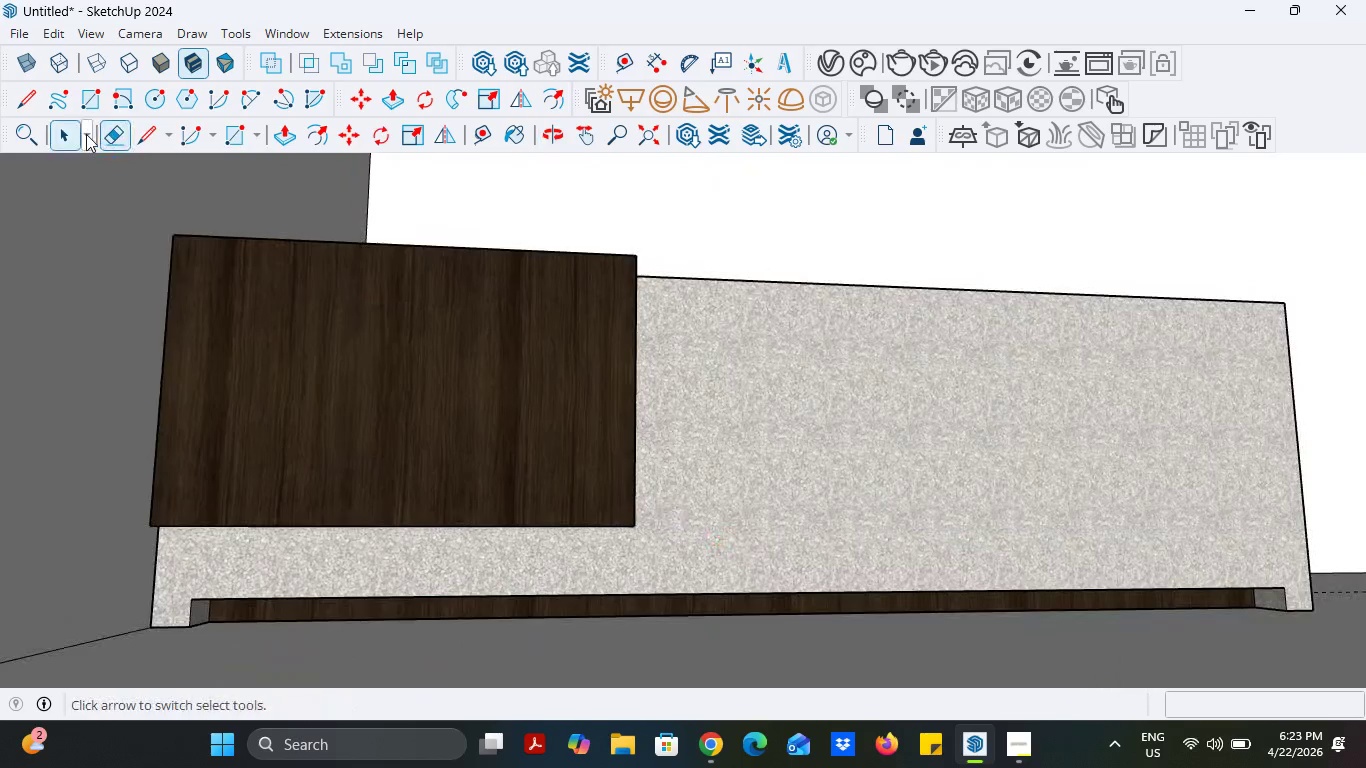 
double_click([365, 395])
 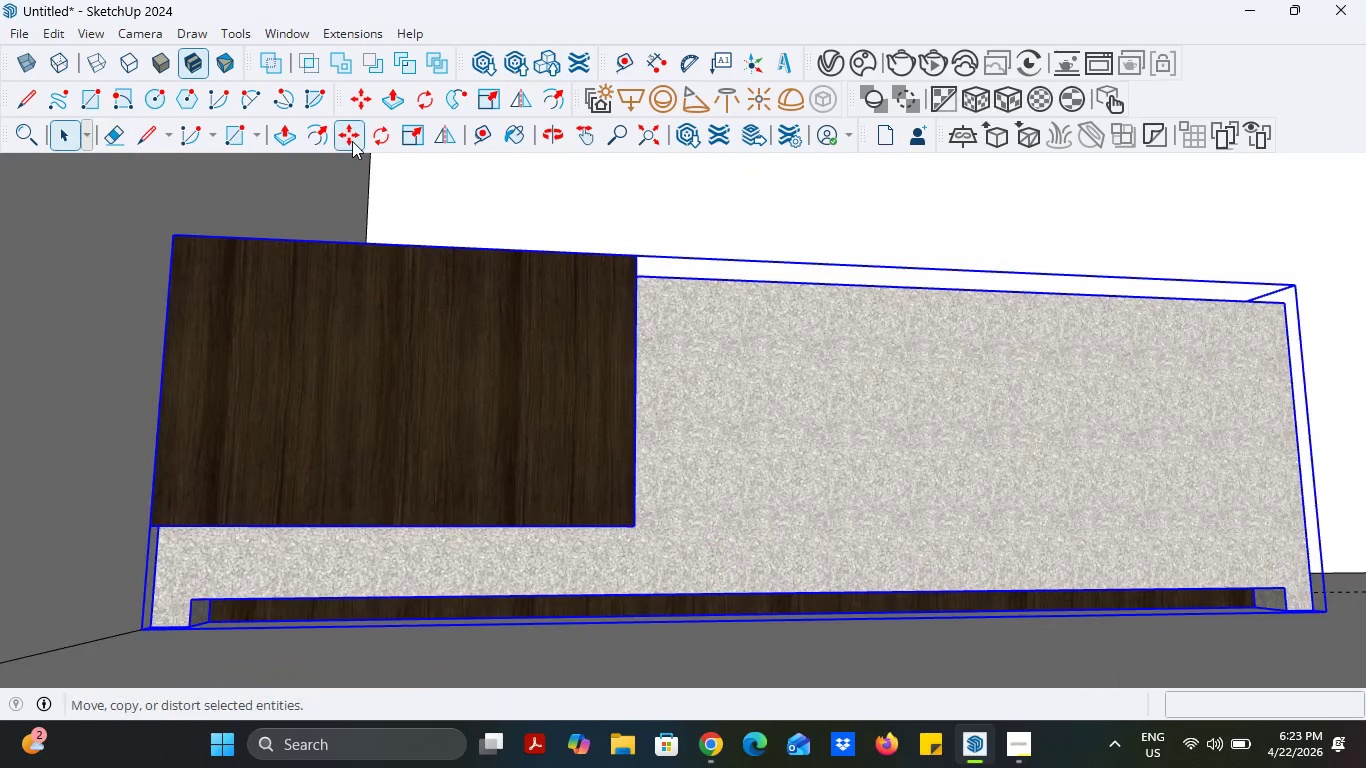 
left_click([349, 141])
 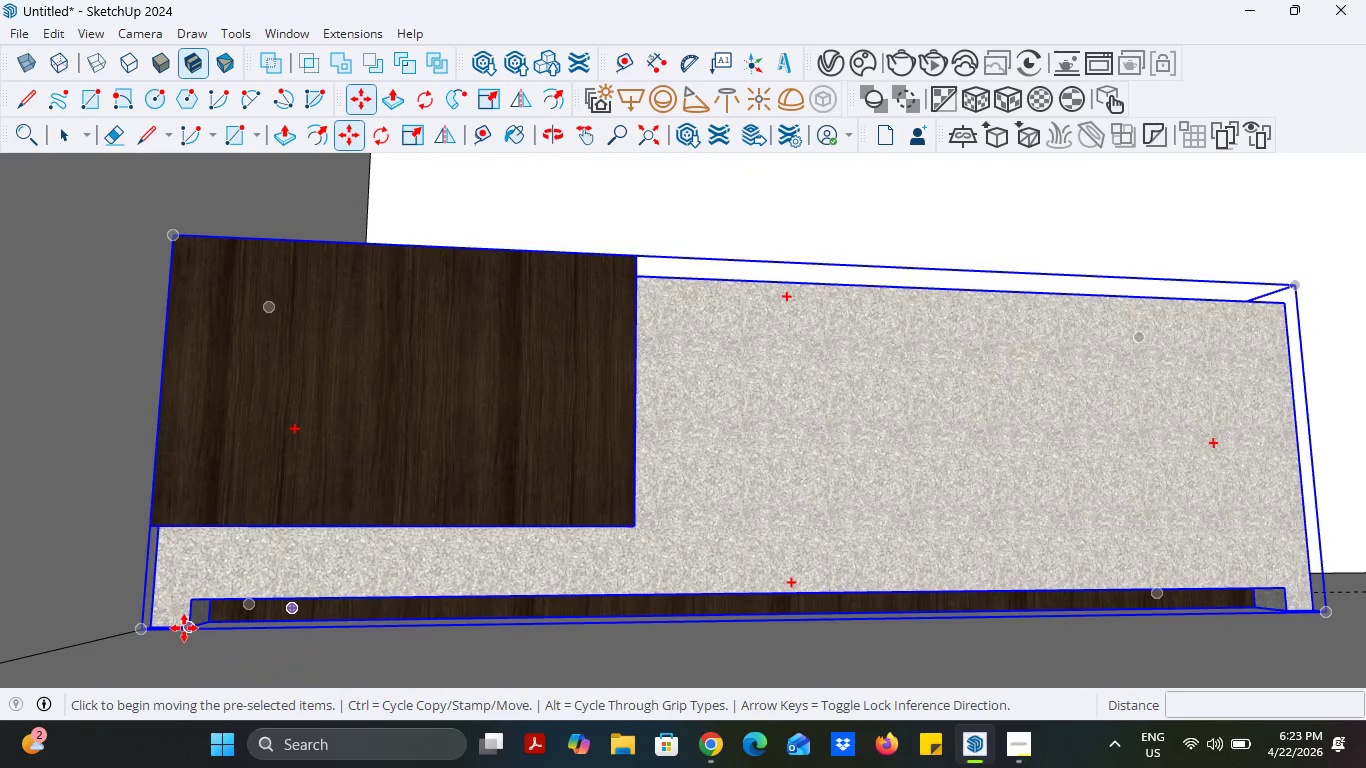 
left_click([186, 628])
 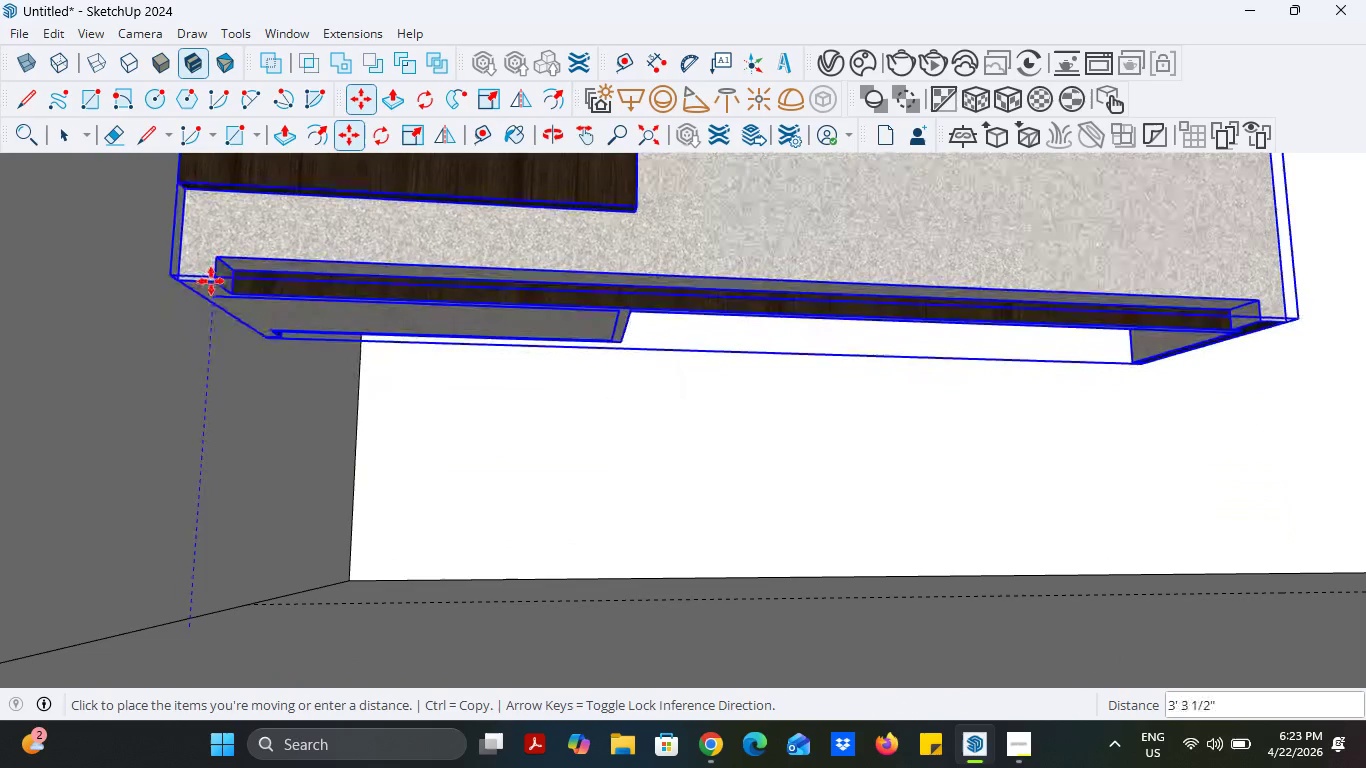 
left_click([211, 279])
 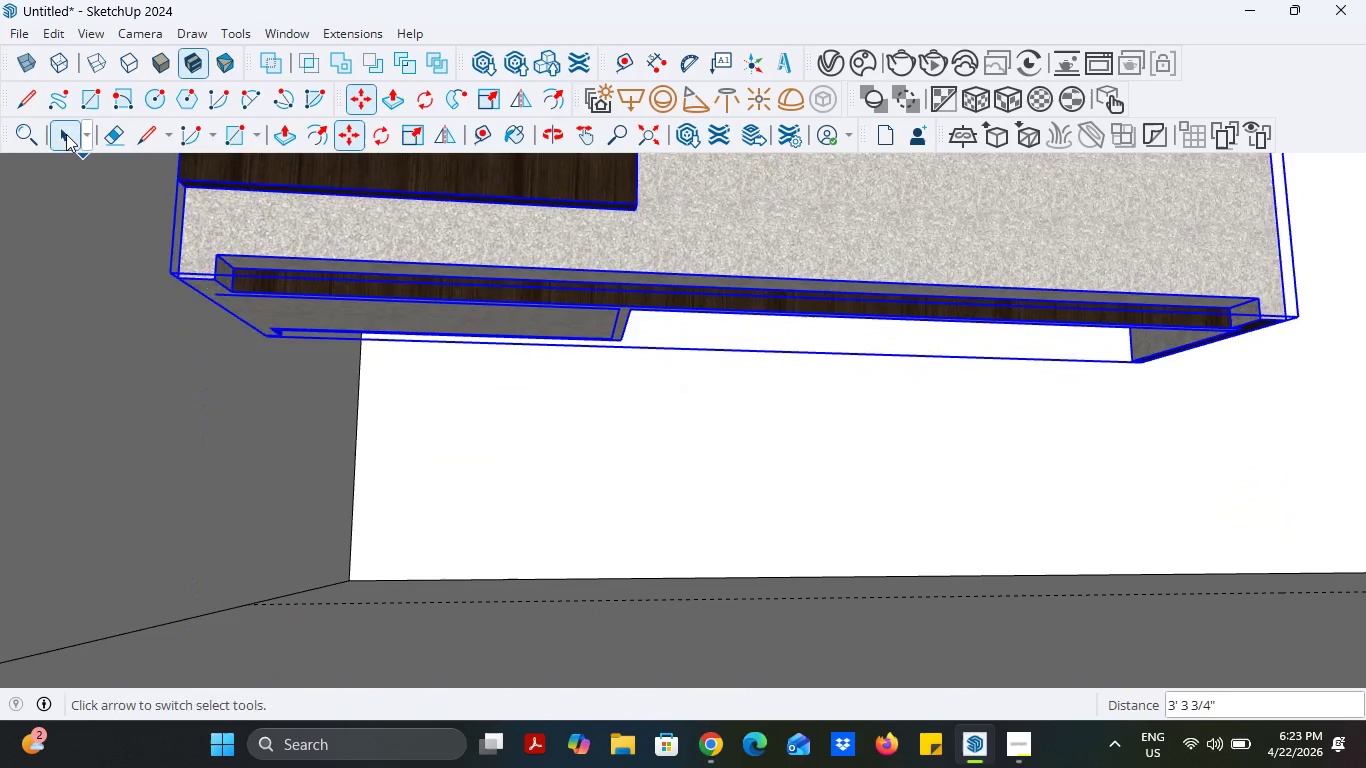 
left_click([66, 134])
 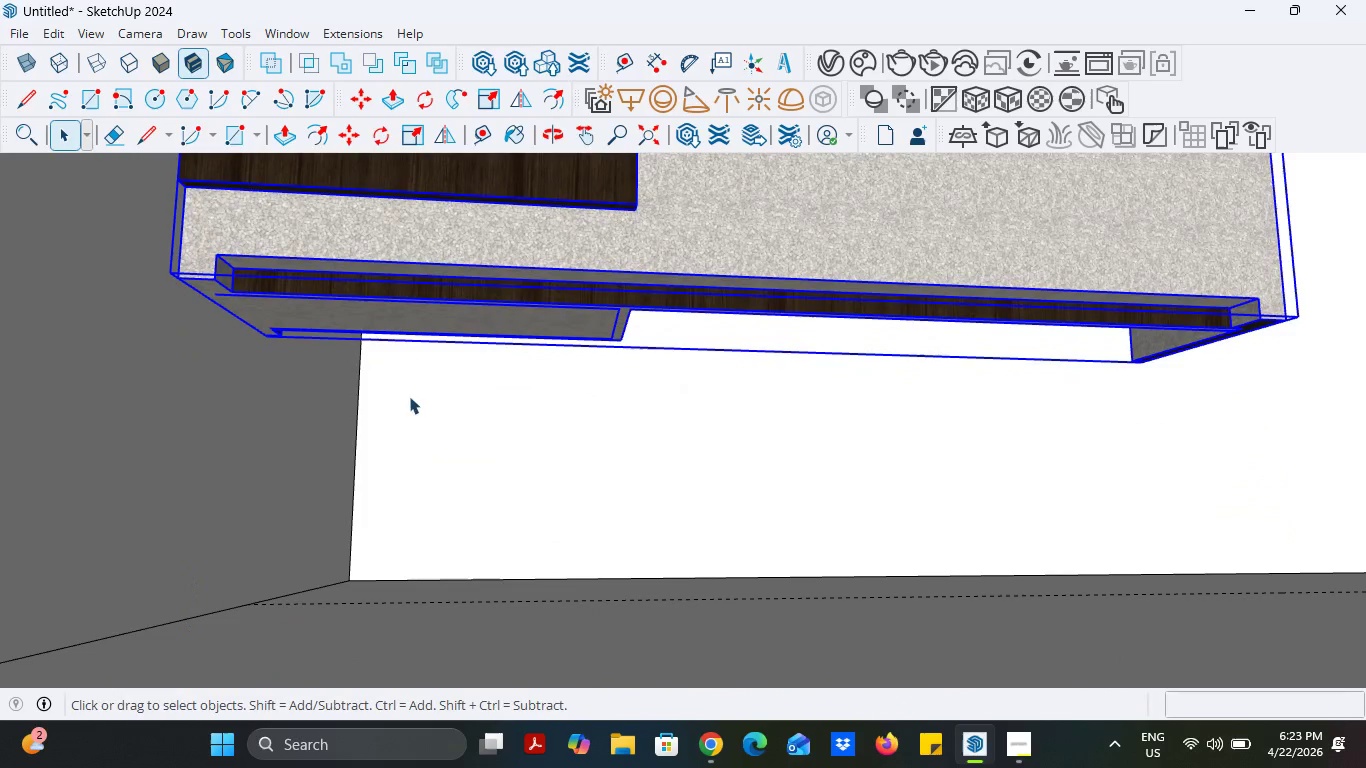 
left_click([412, 420])
 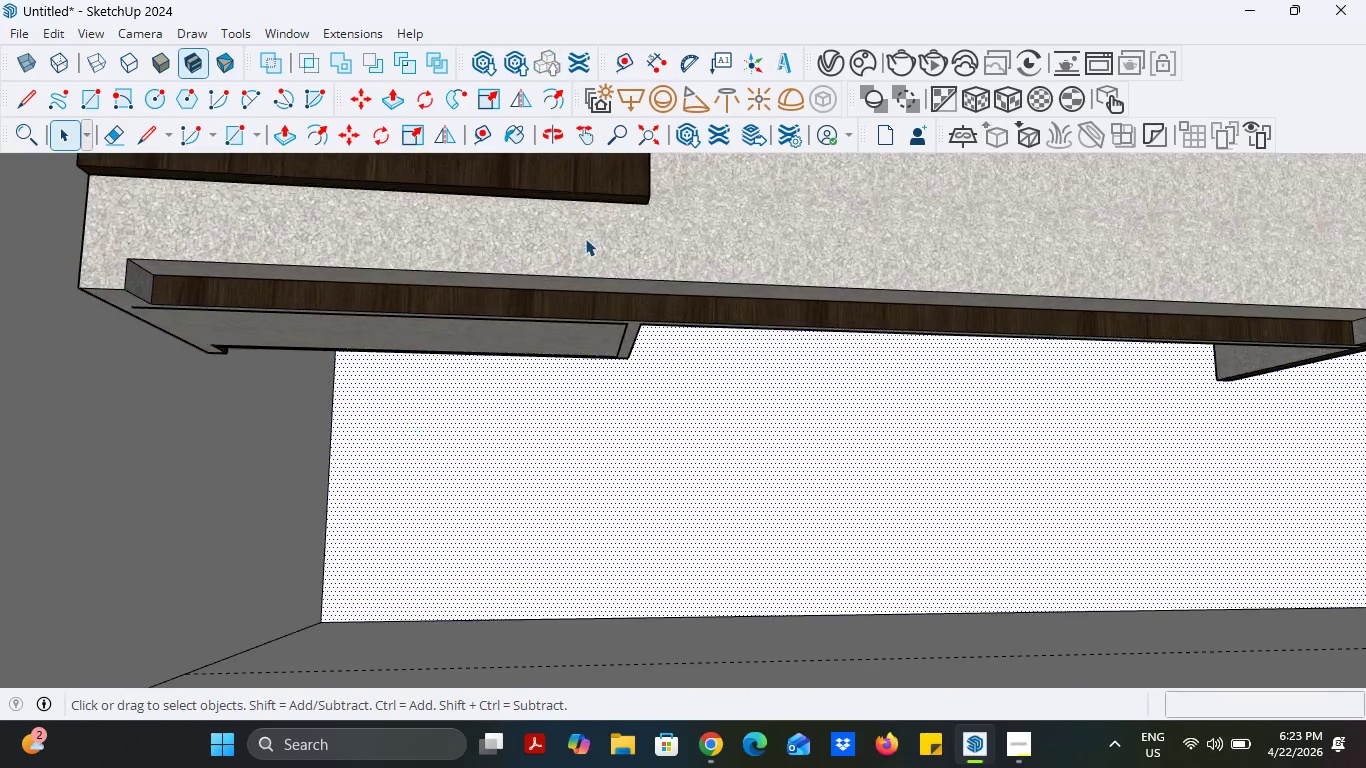 
scroll: coordinate [553, 313], scroll_direction: up, amount: 5.0
 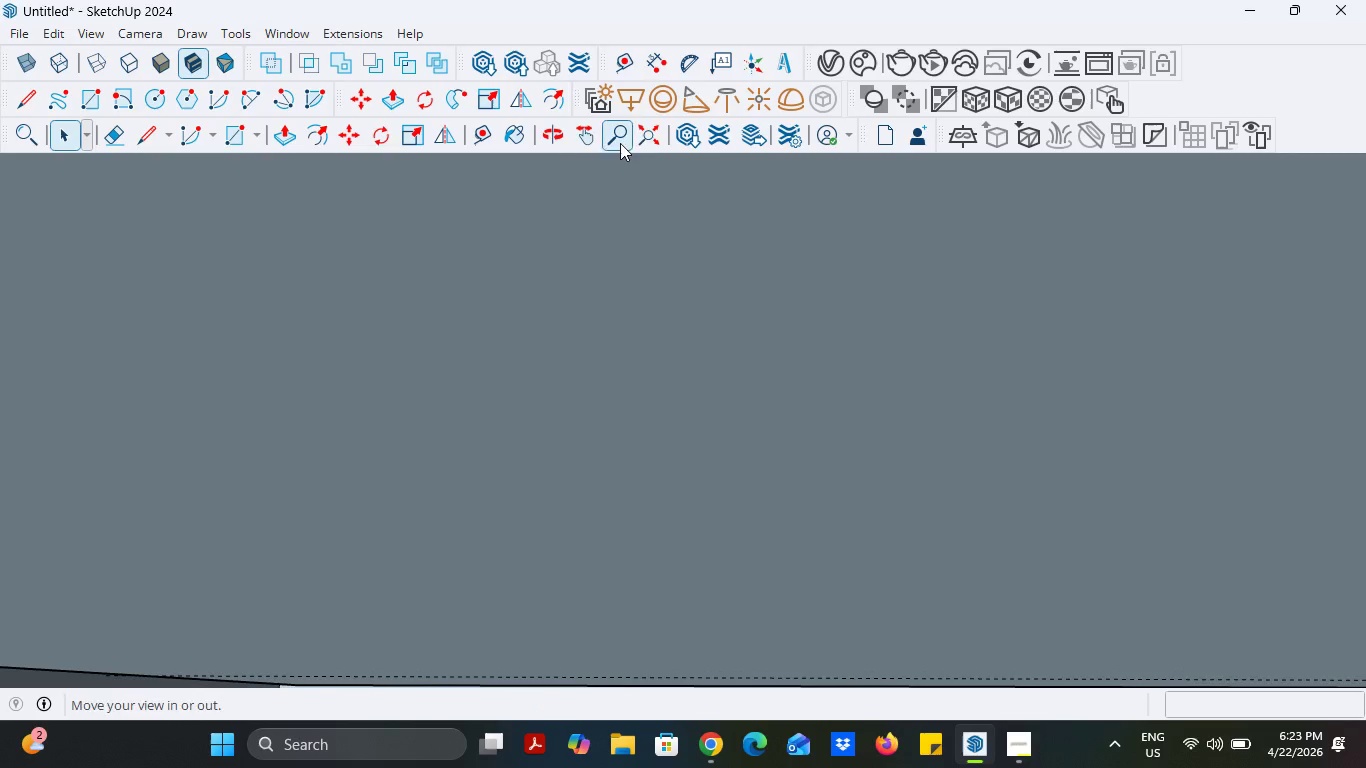 
left_click([649, 143])
 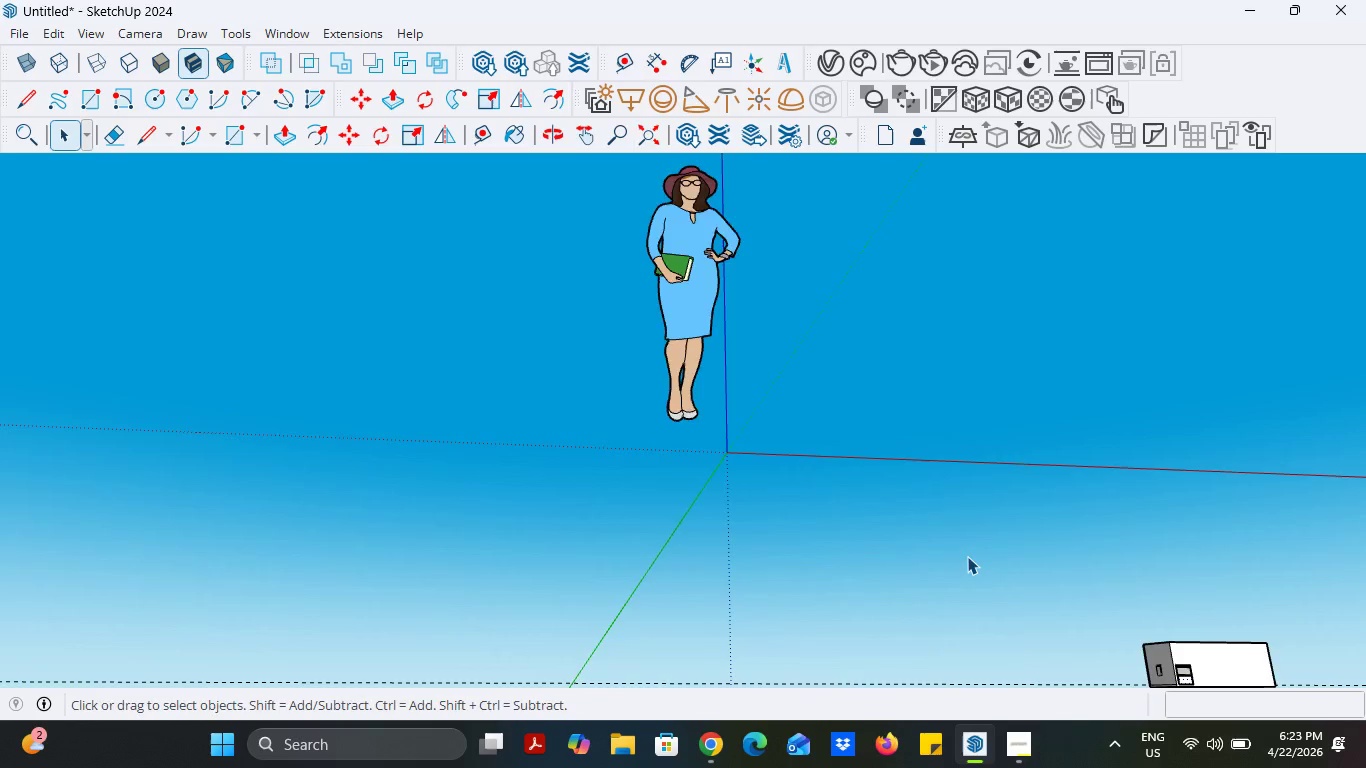 
scroll: coordinate [840, 615], scroll_direction: up, amount: 33.0
 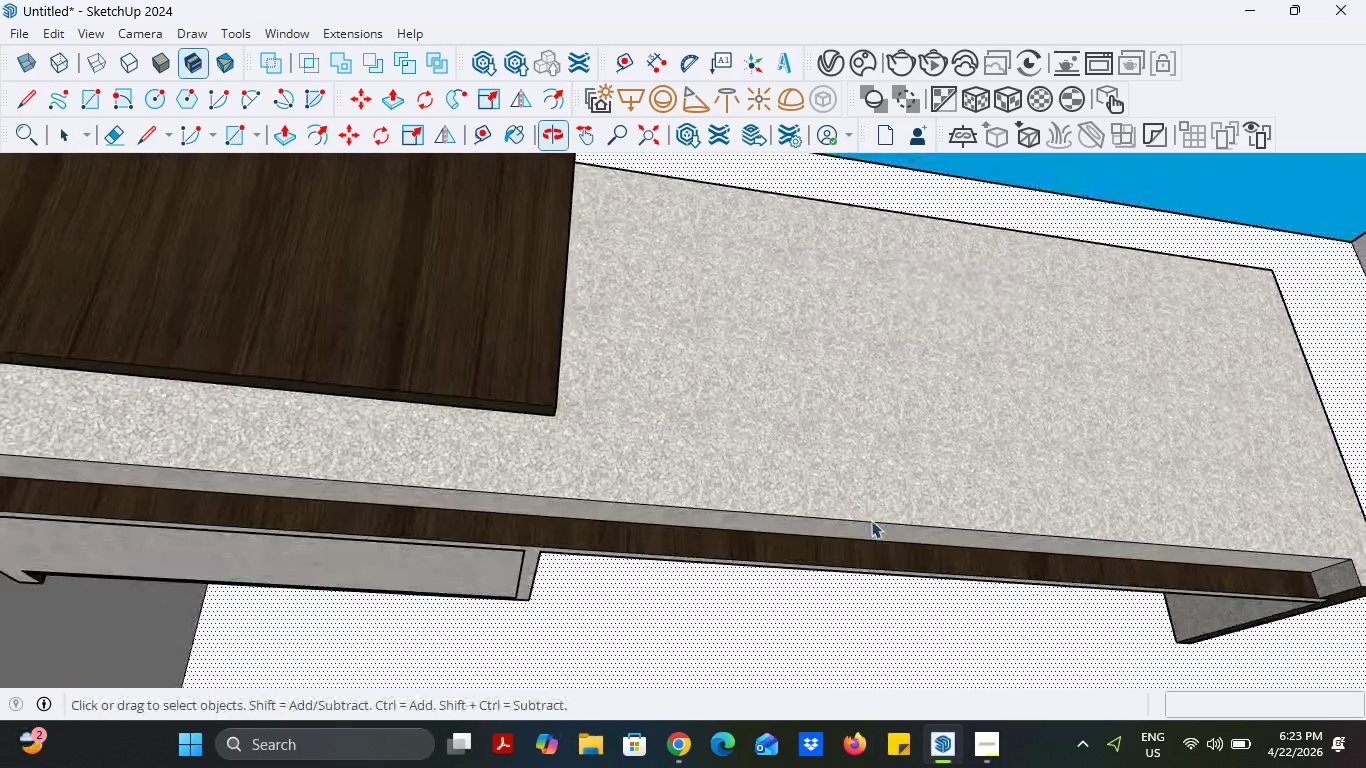 
left_click([355, 489])
 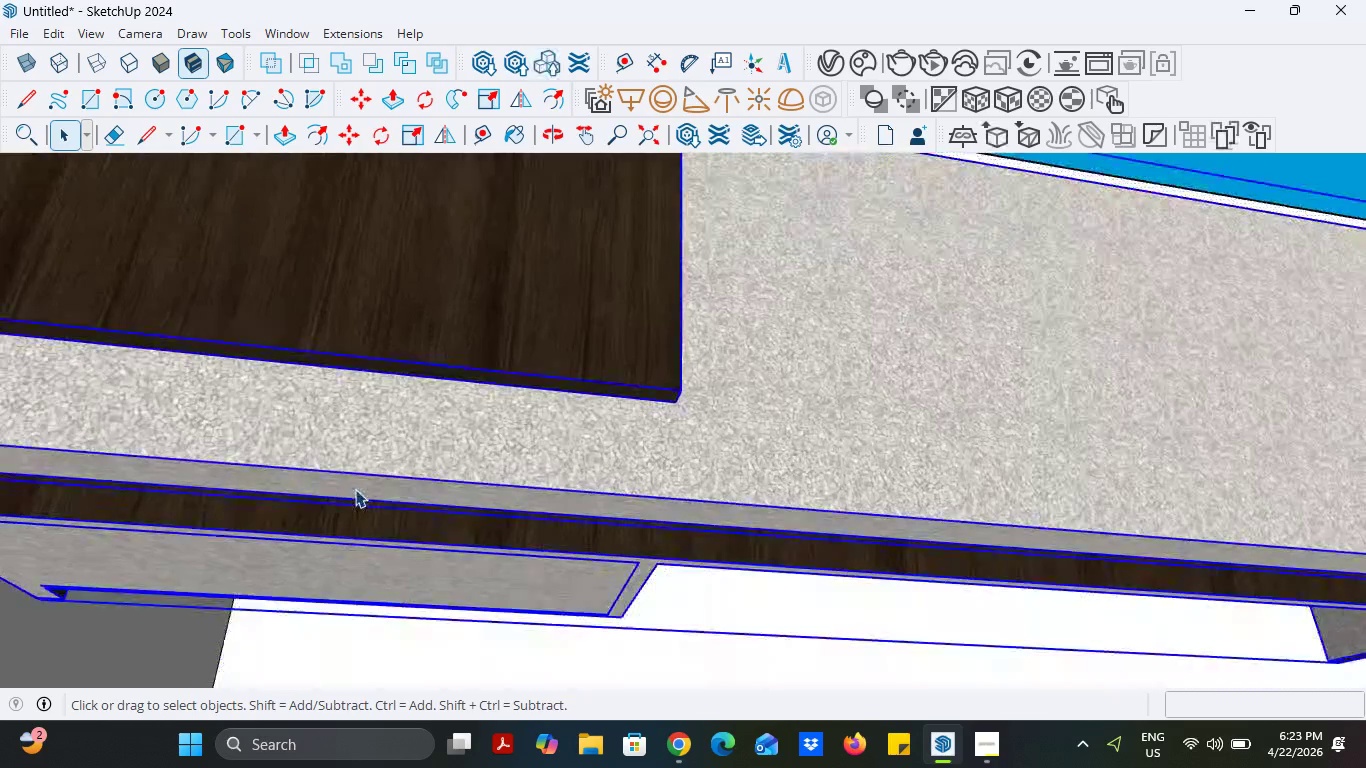 
scroll: coordinate [265, 493], scroll_direction: up, amount: 2.0
 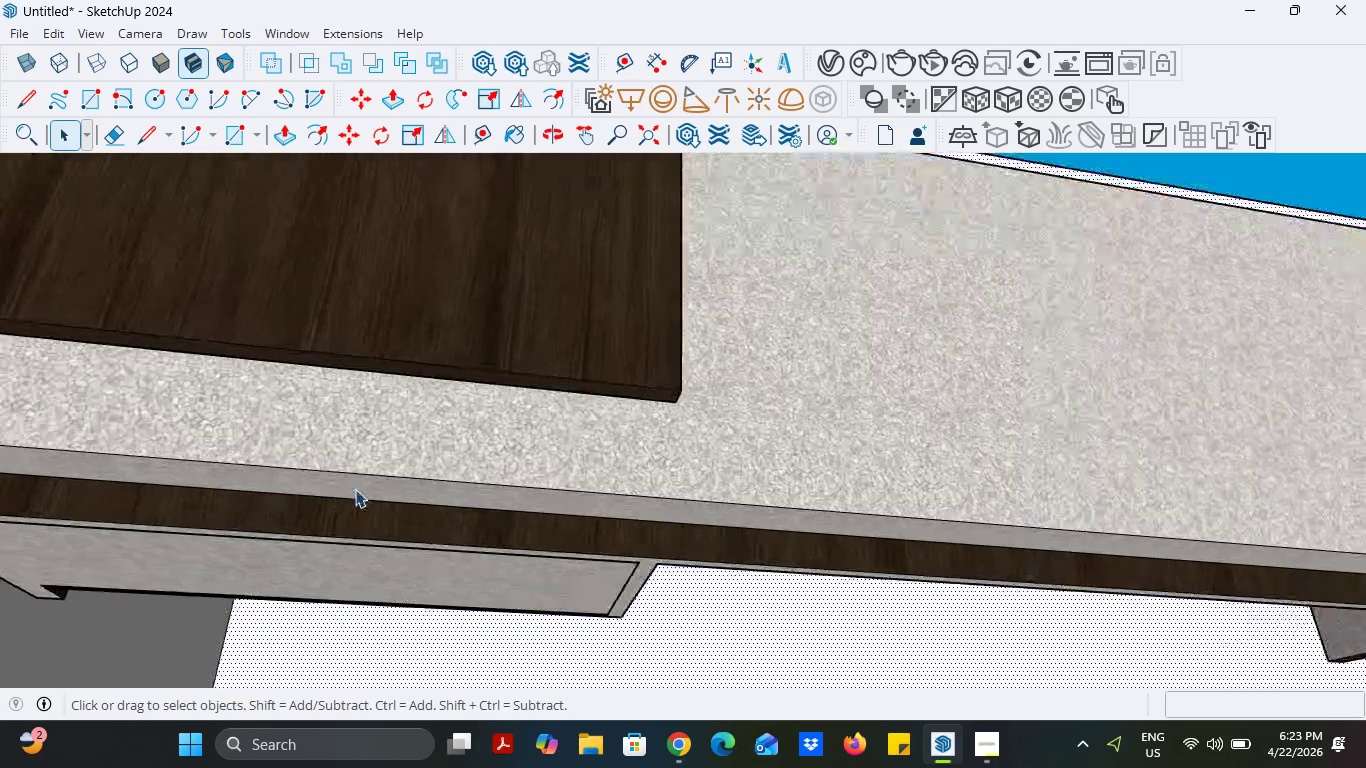 
double_click([355, 489])
 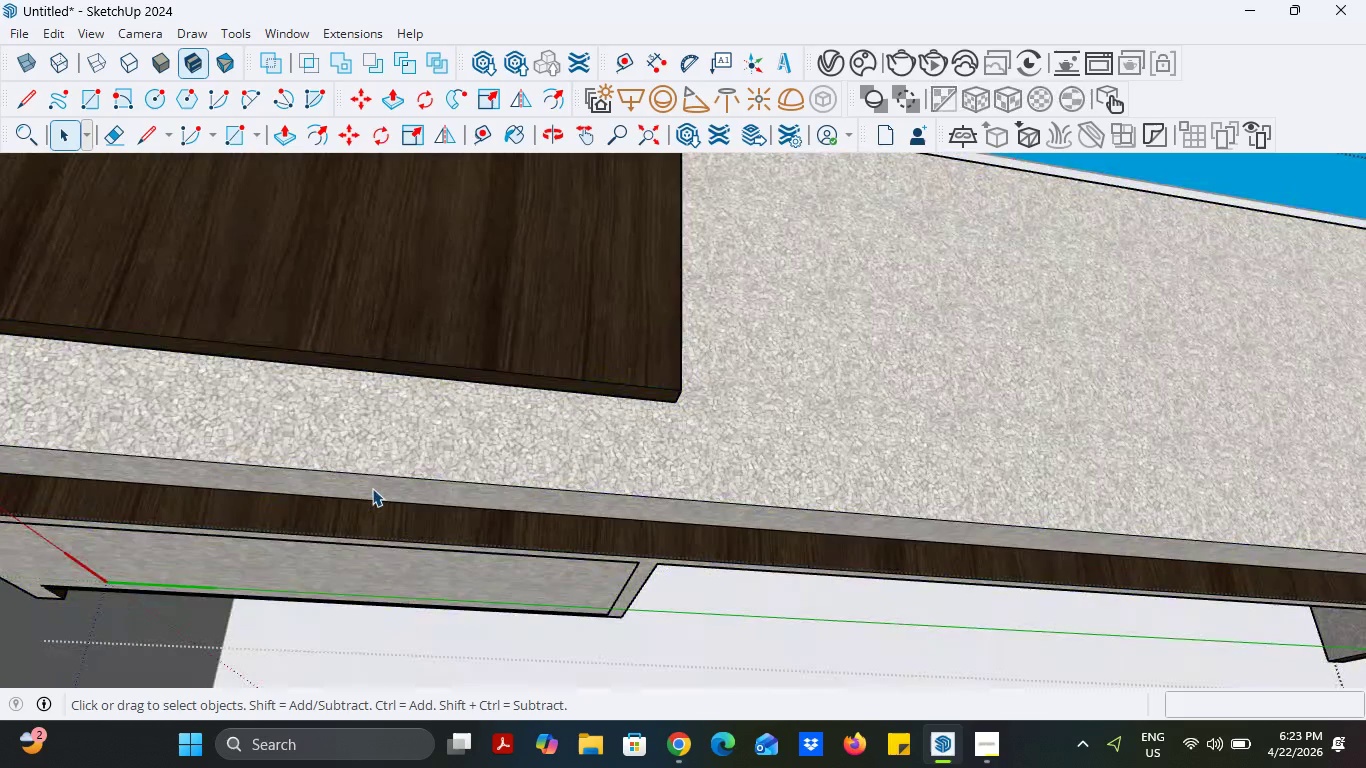 
triple_click([372, 488])
 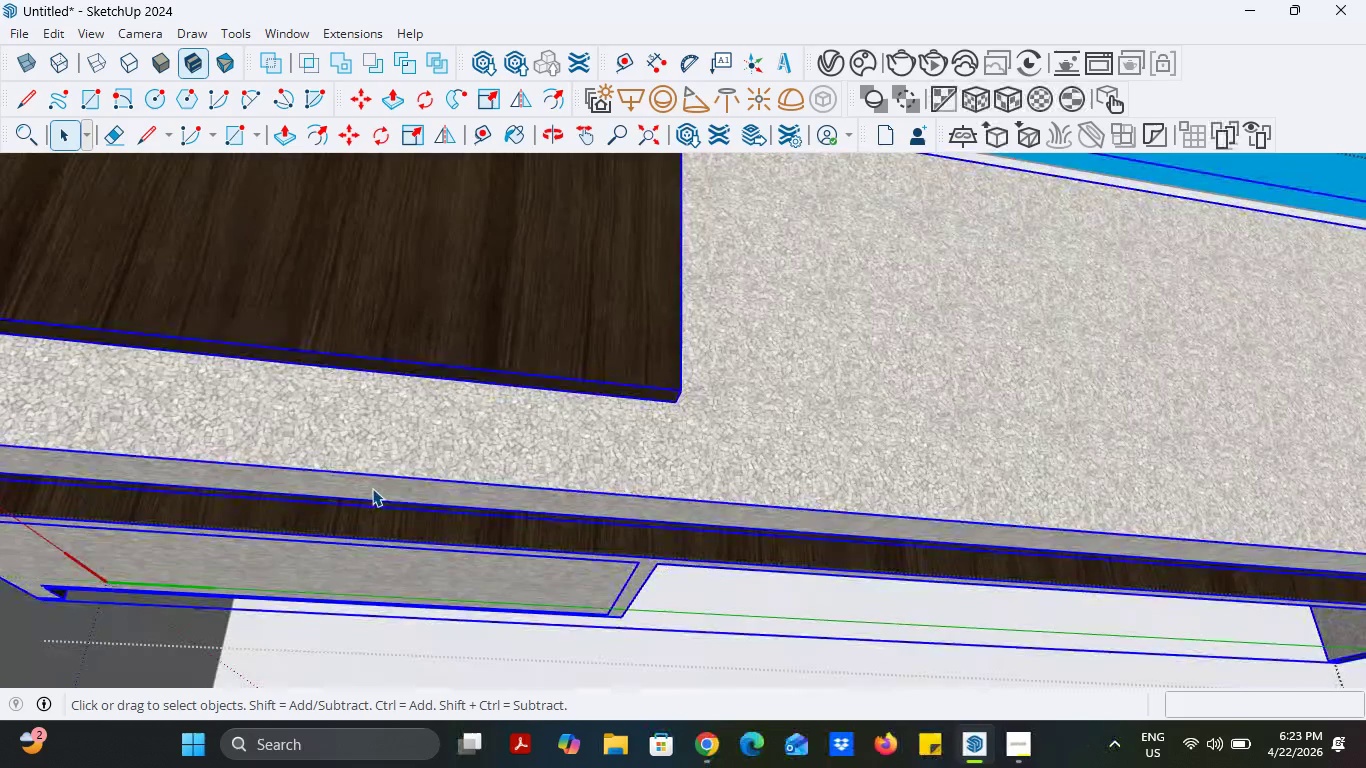 
double_click([372, 488])
 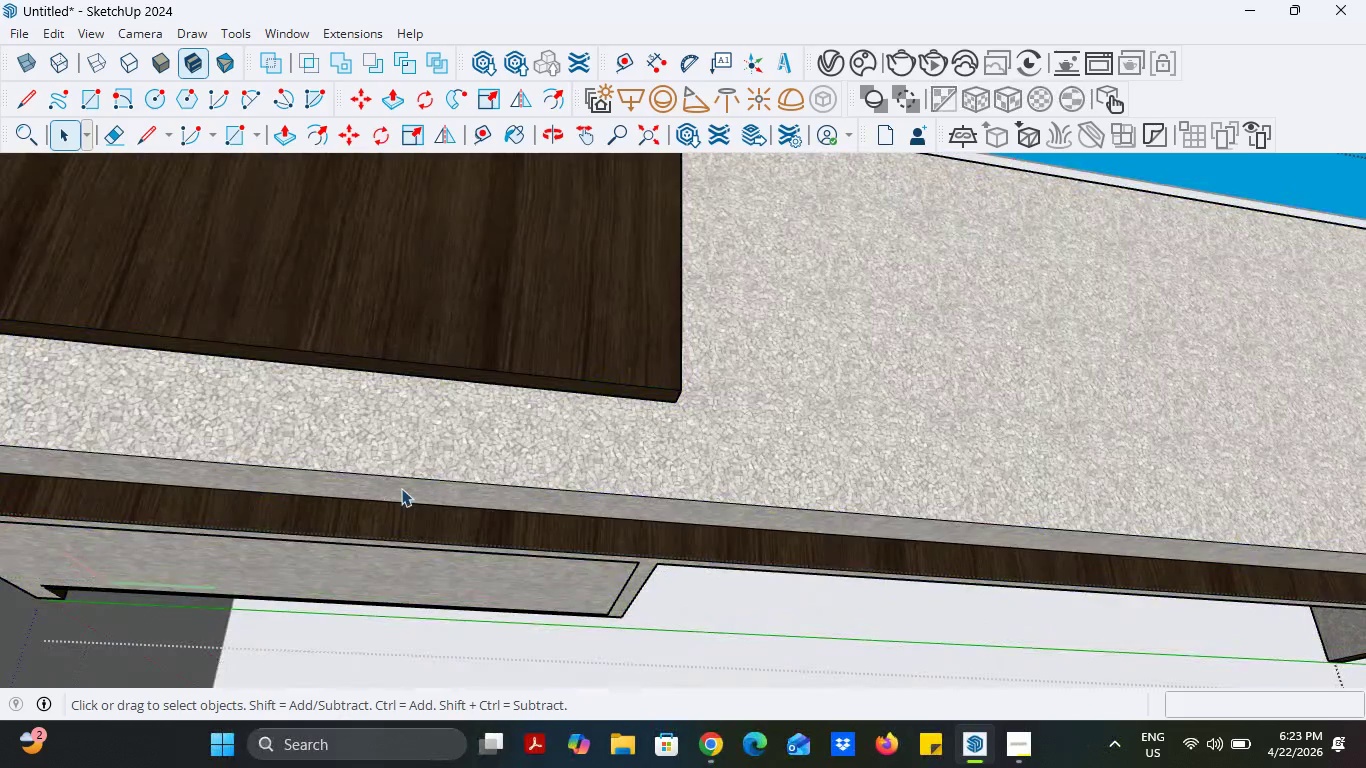 
triple_click([401, 488])
 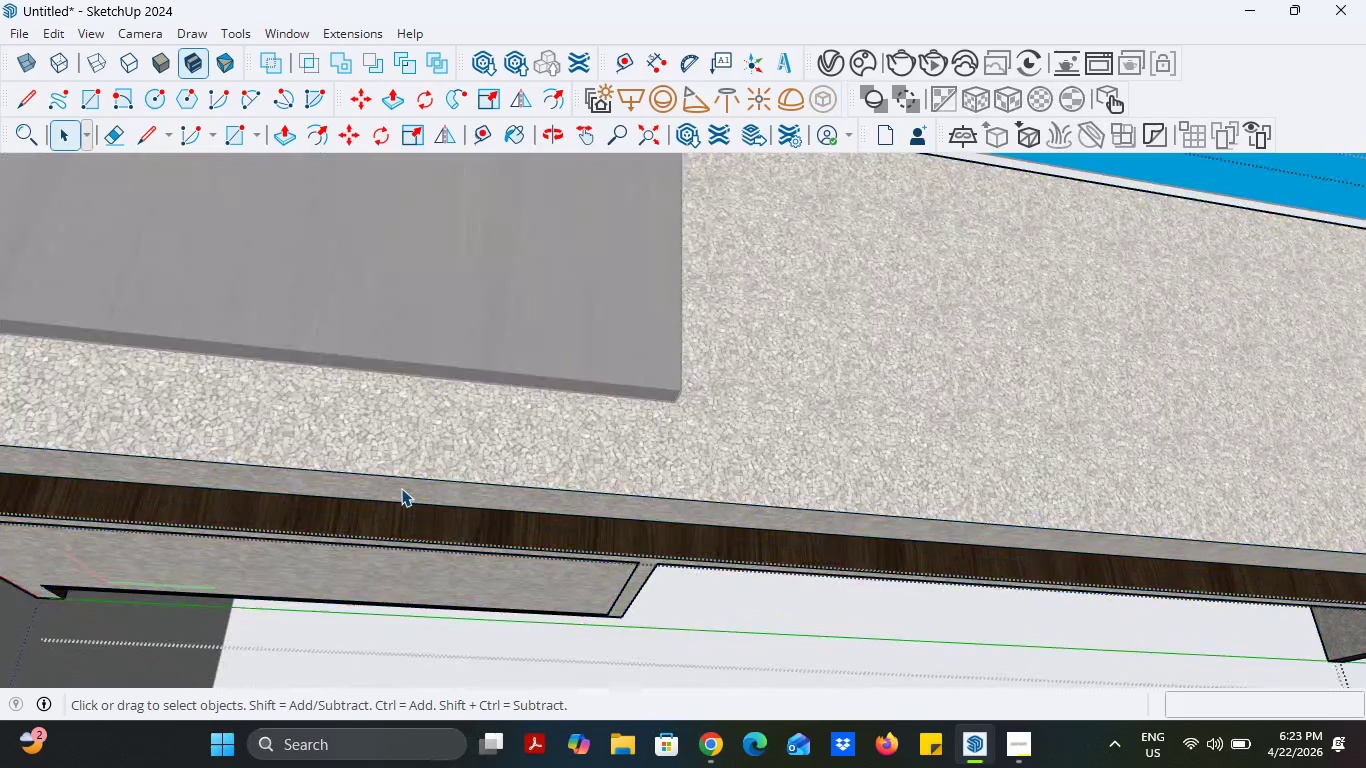 
triple_click([401, 488])
 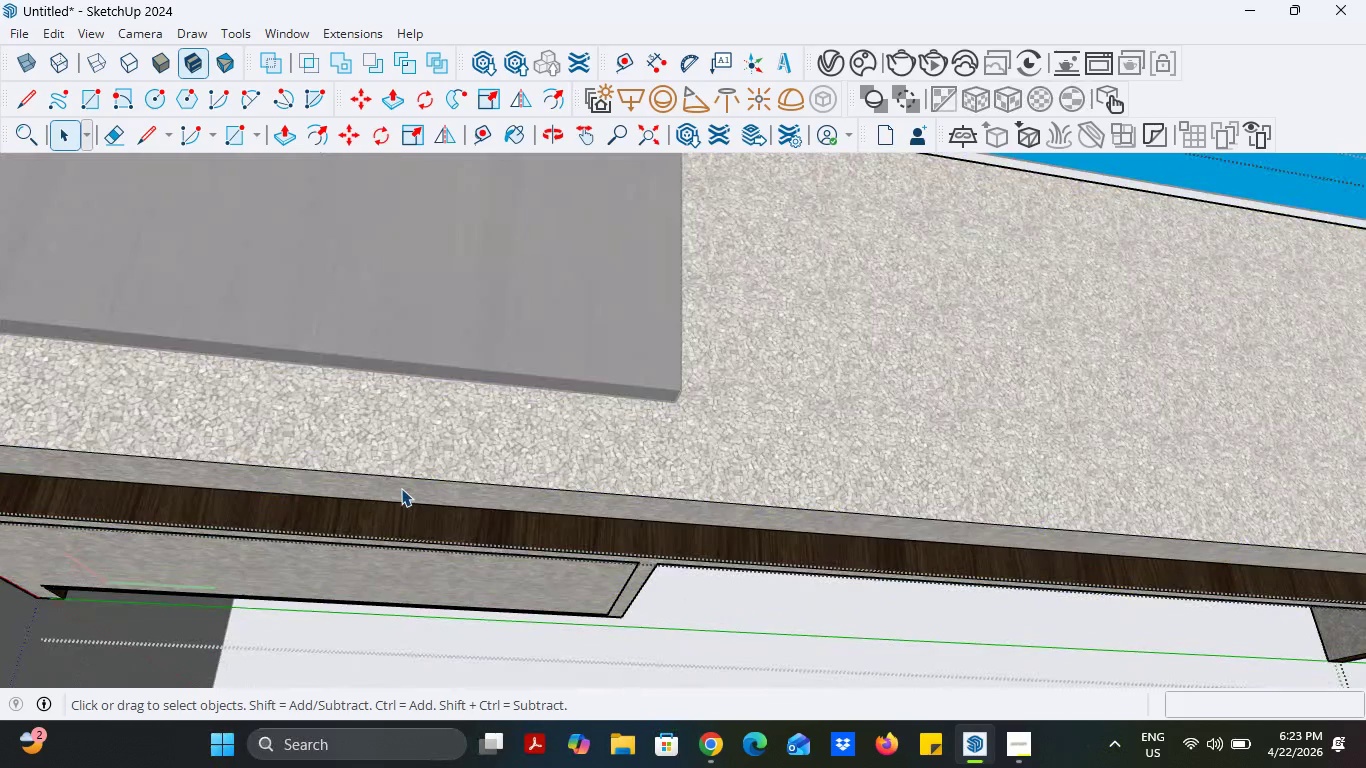 
triple_click([401, 488])
 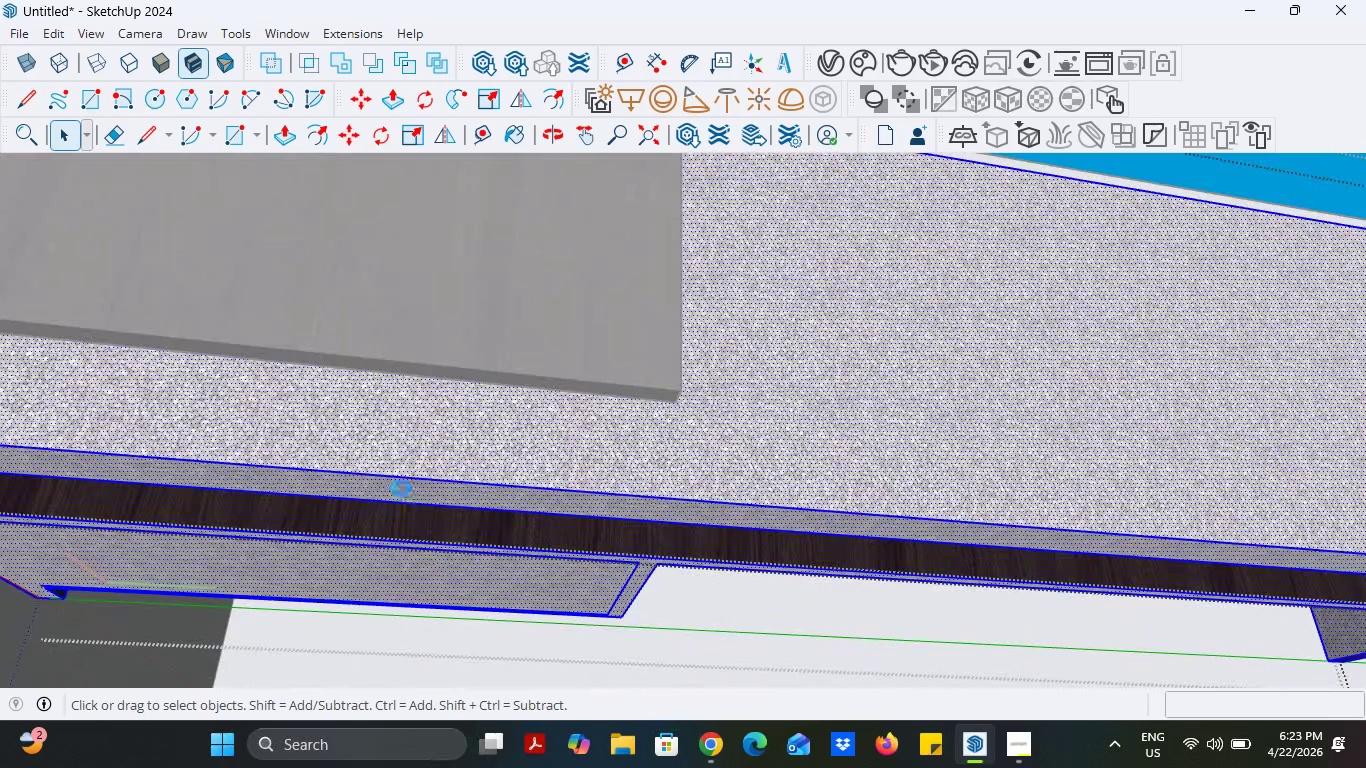 
left_click([401, 488])
 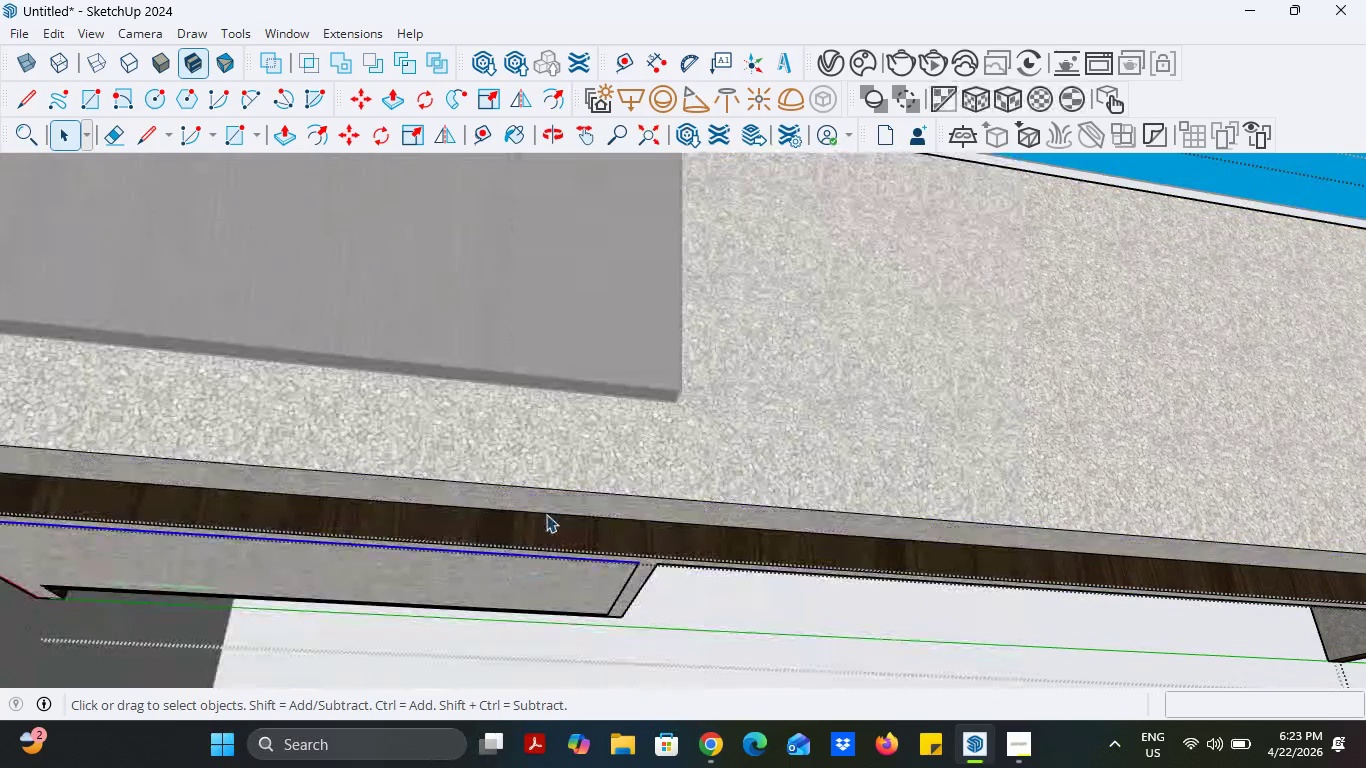 
double_click([559, 500])
 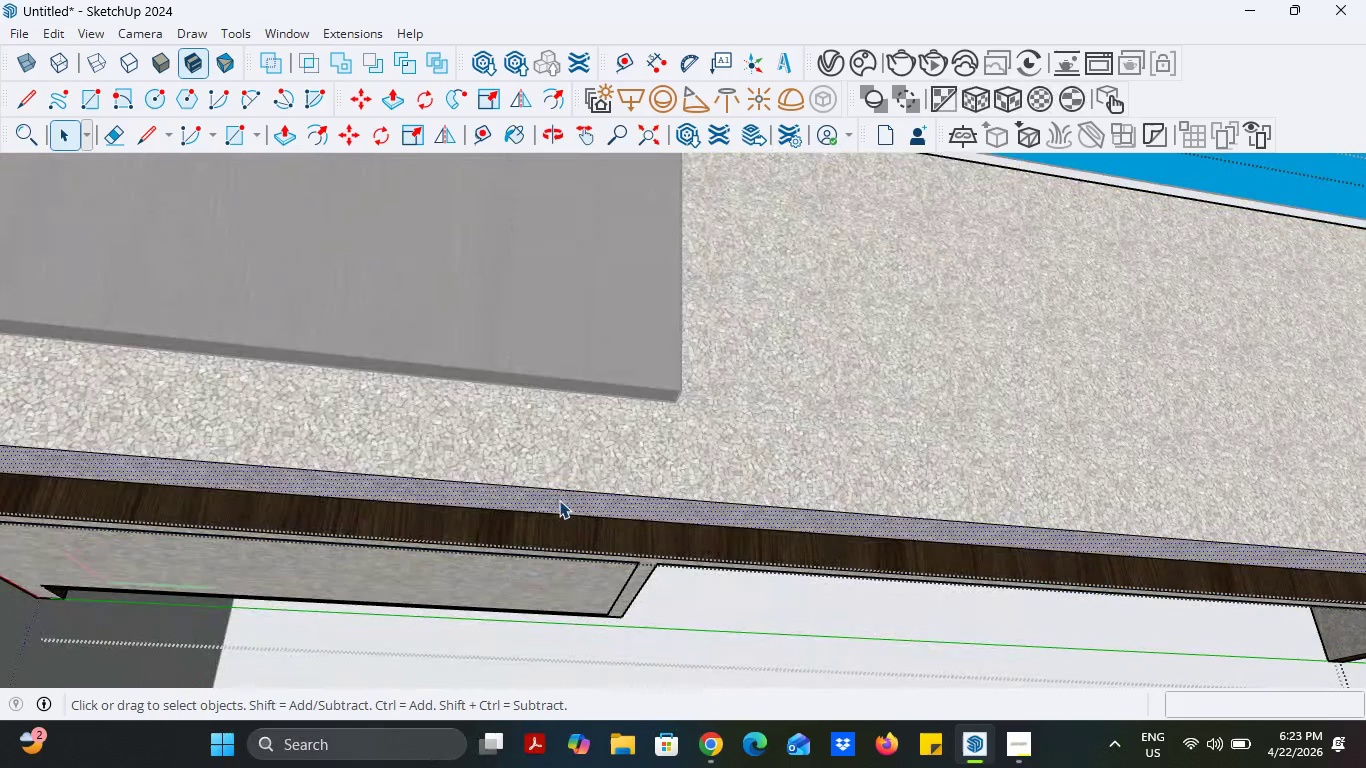 
triple_click([559, 500])
 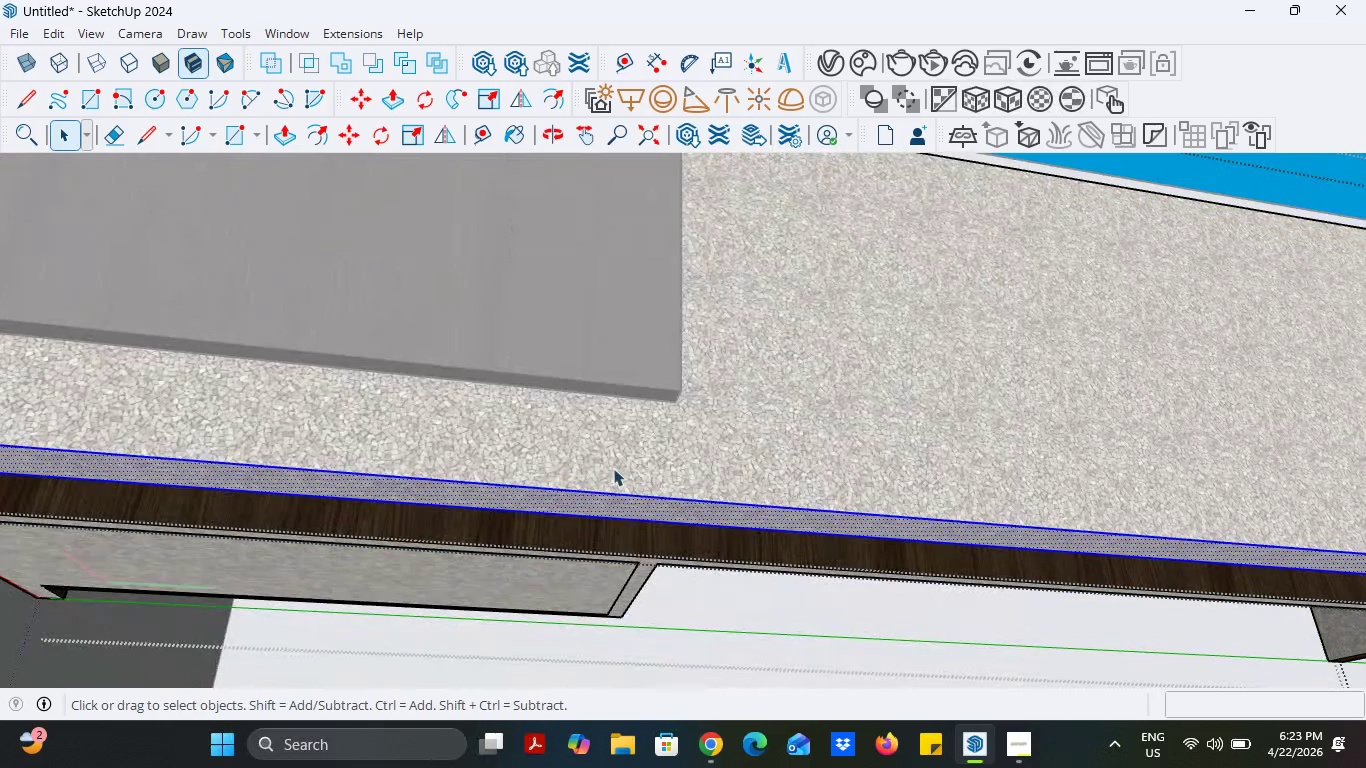 
left_click([613, 468])
 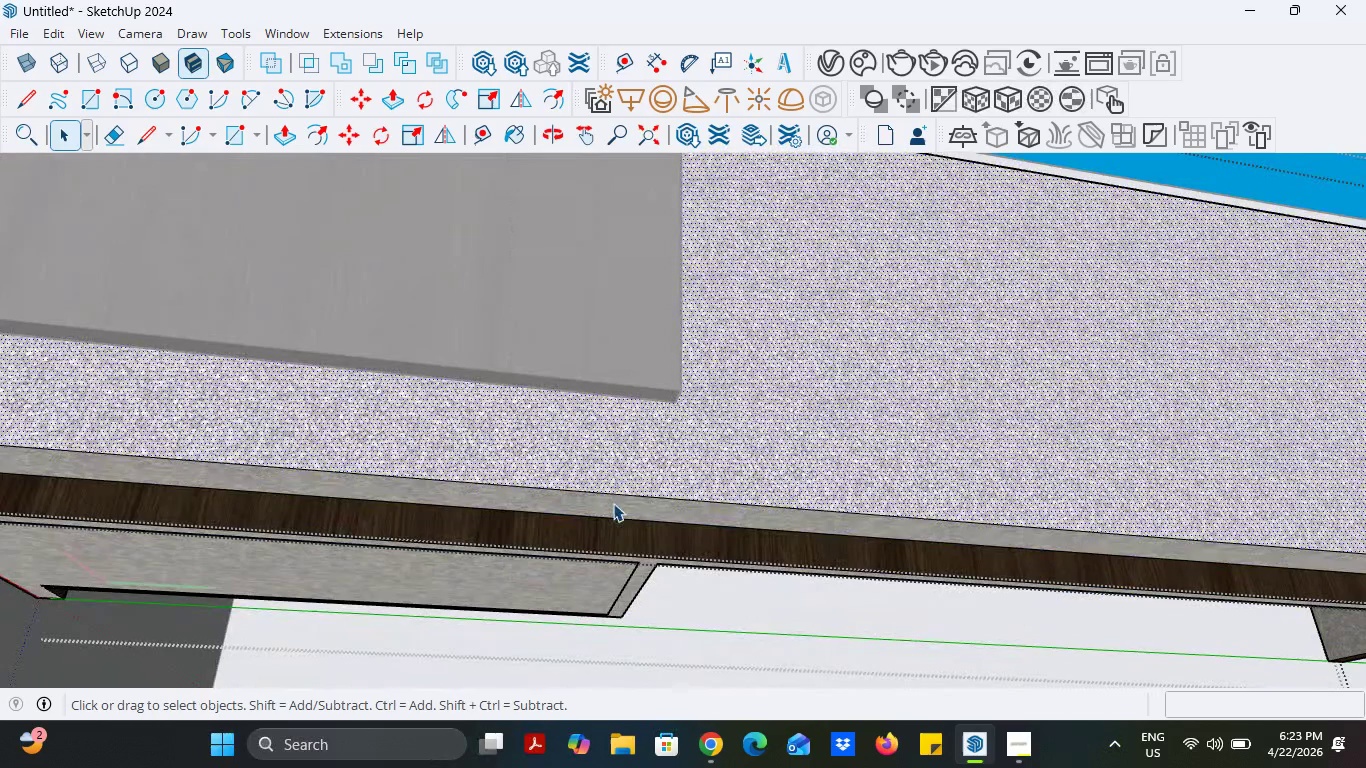 
left_click([613, 503])
 